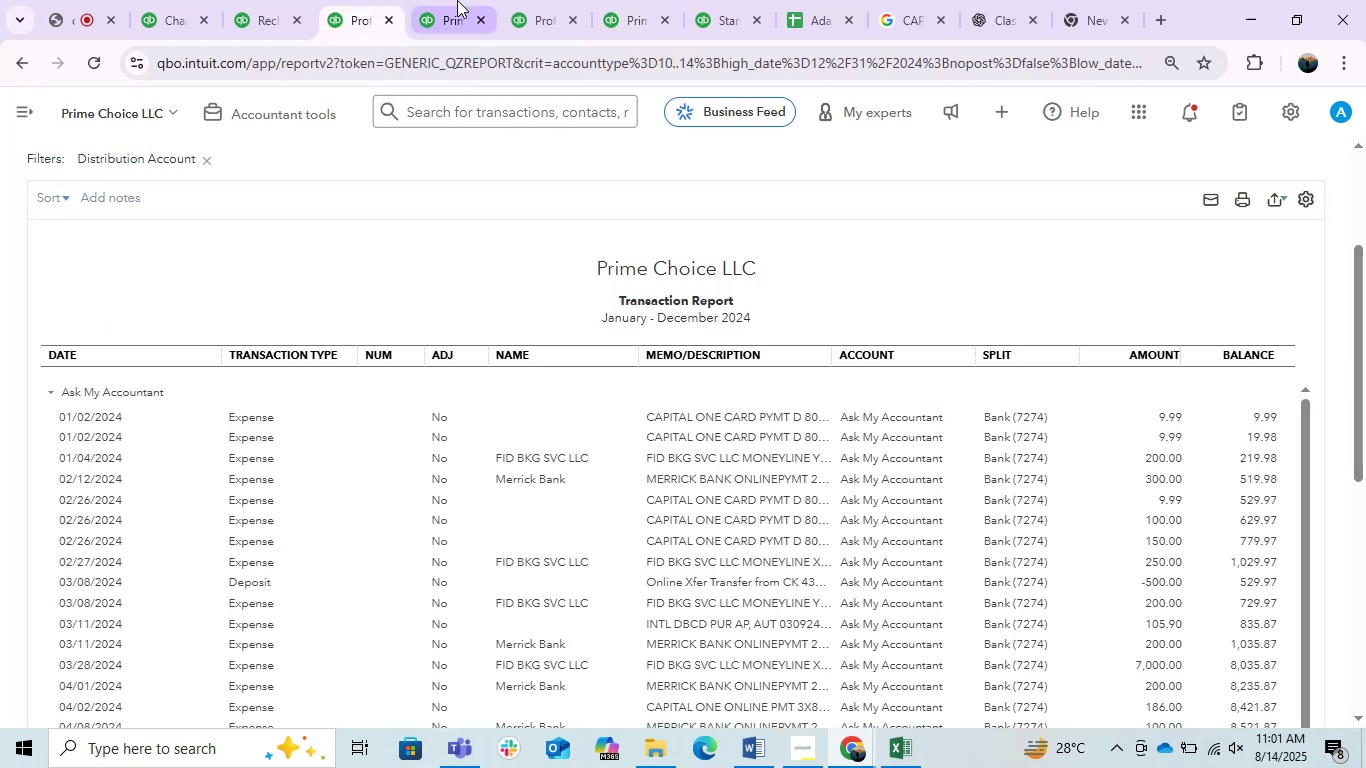 
left_click([448, 0])
 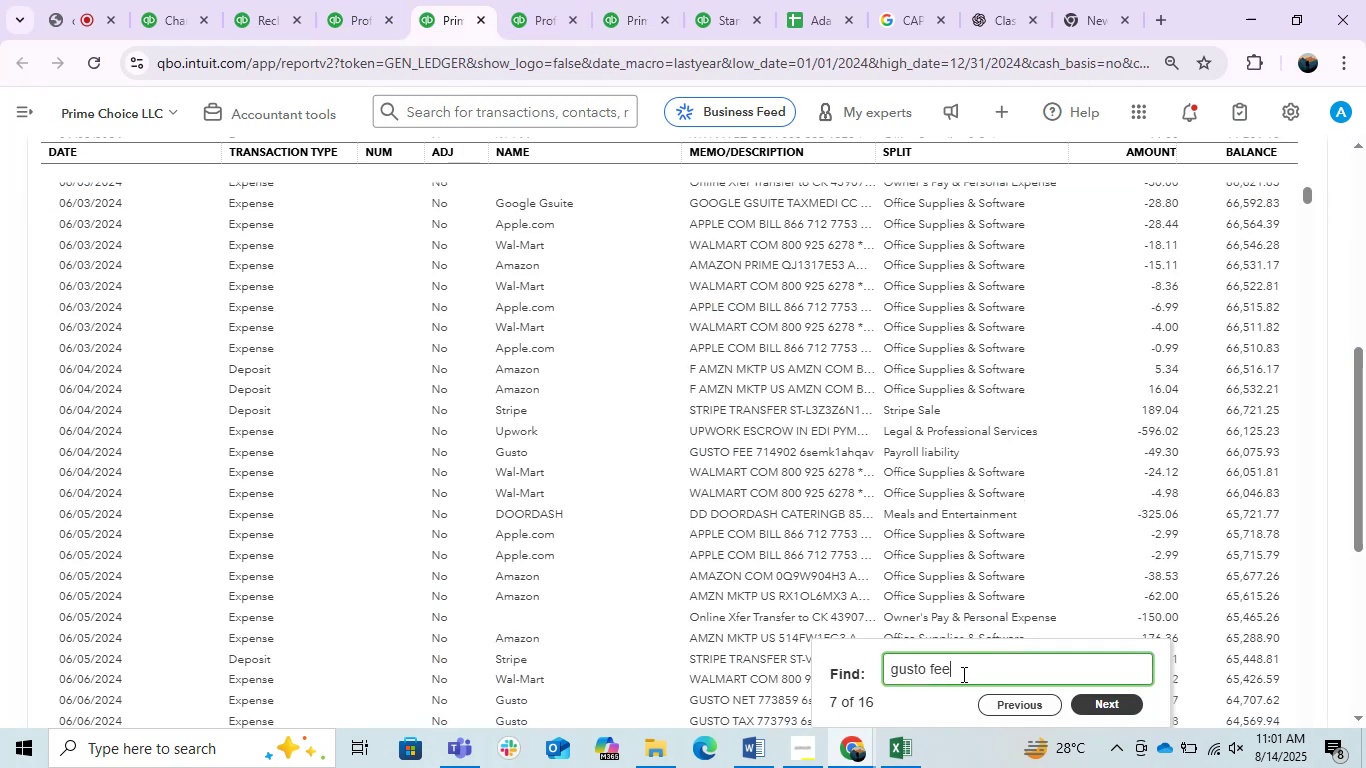 
double_click([961, 675])
 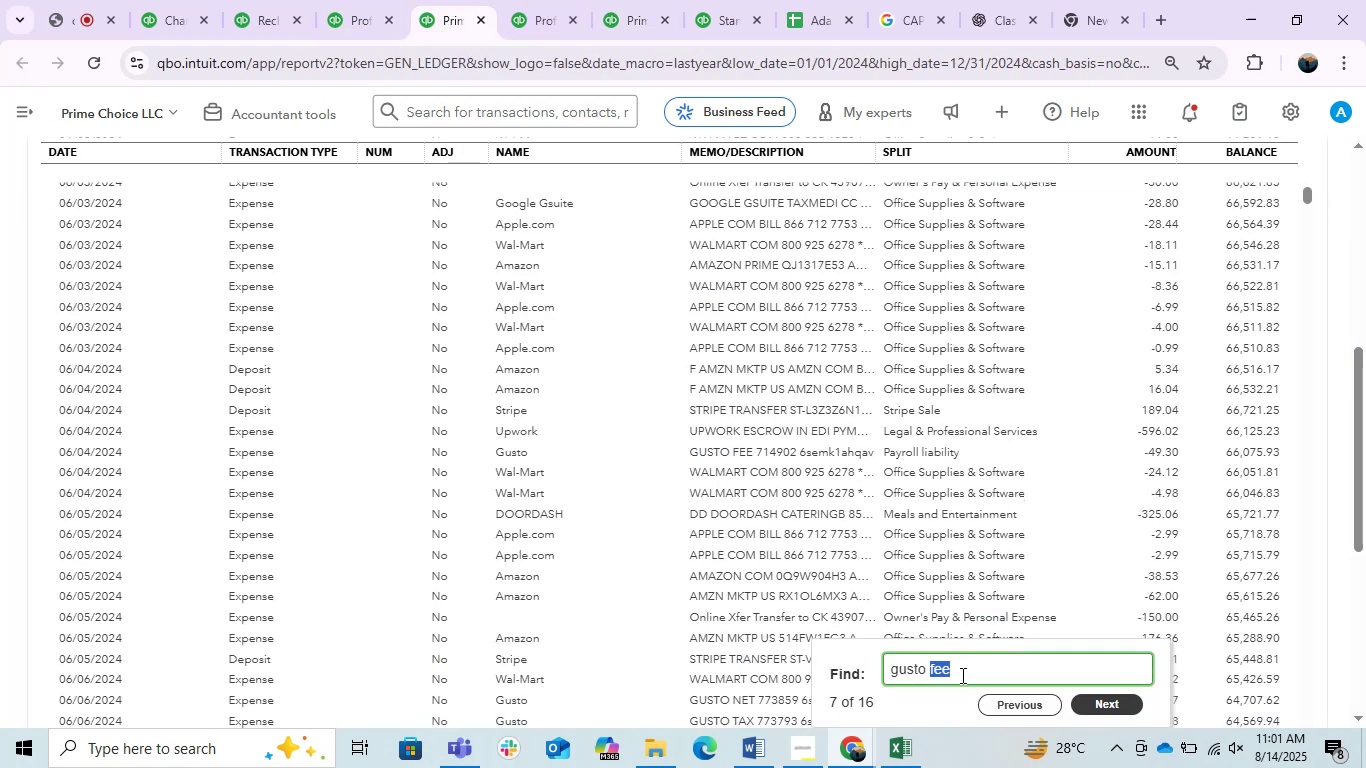 
triple_click([961, 675])
 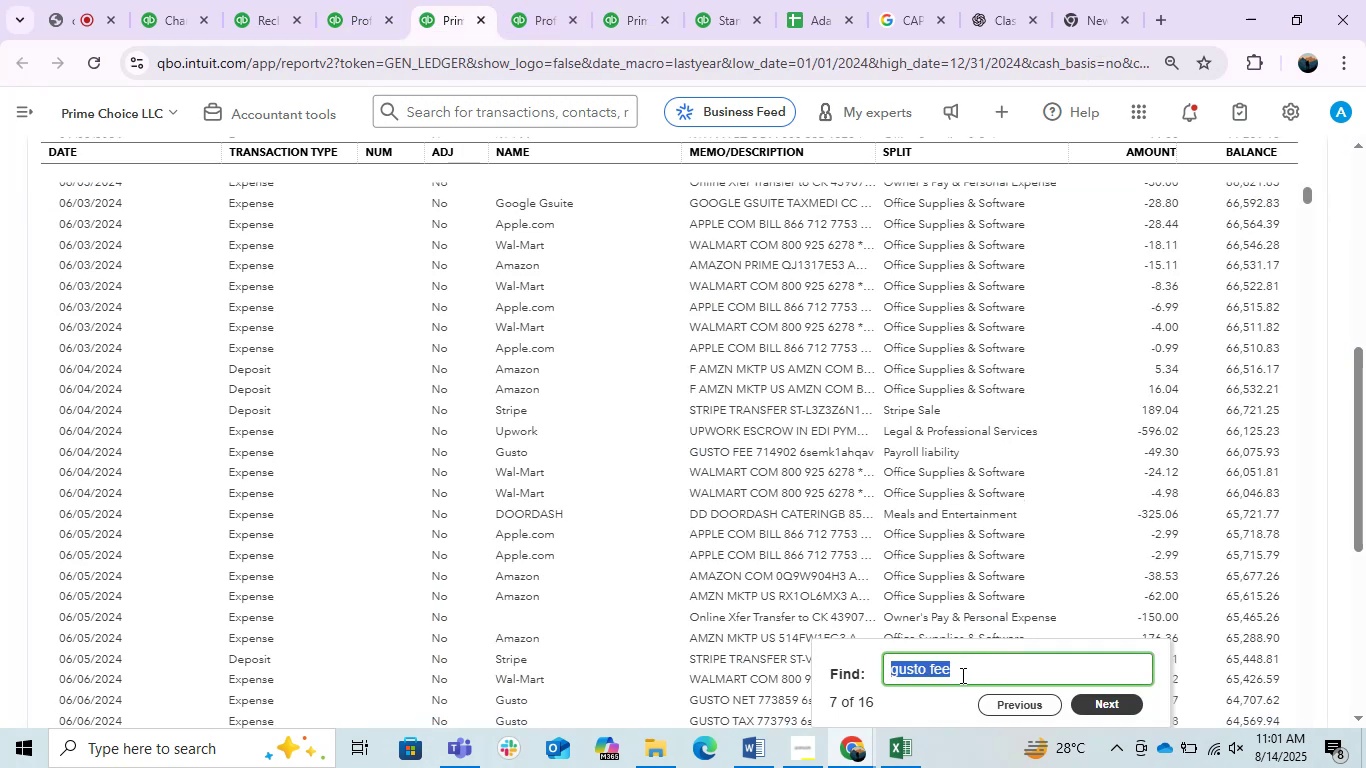 
type(legal )
 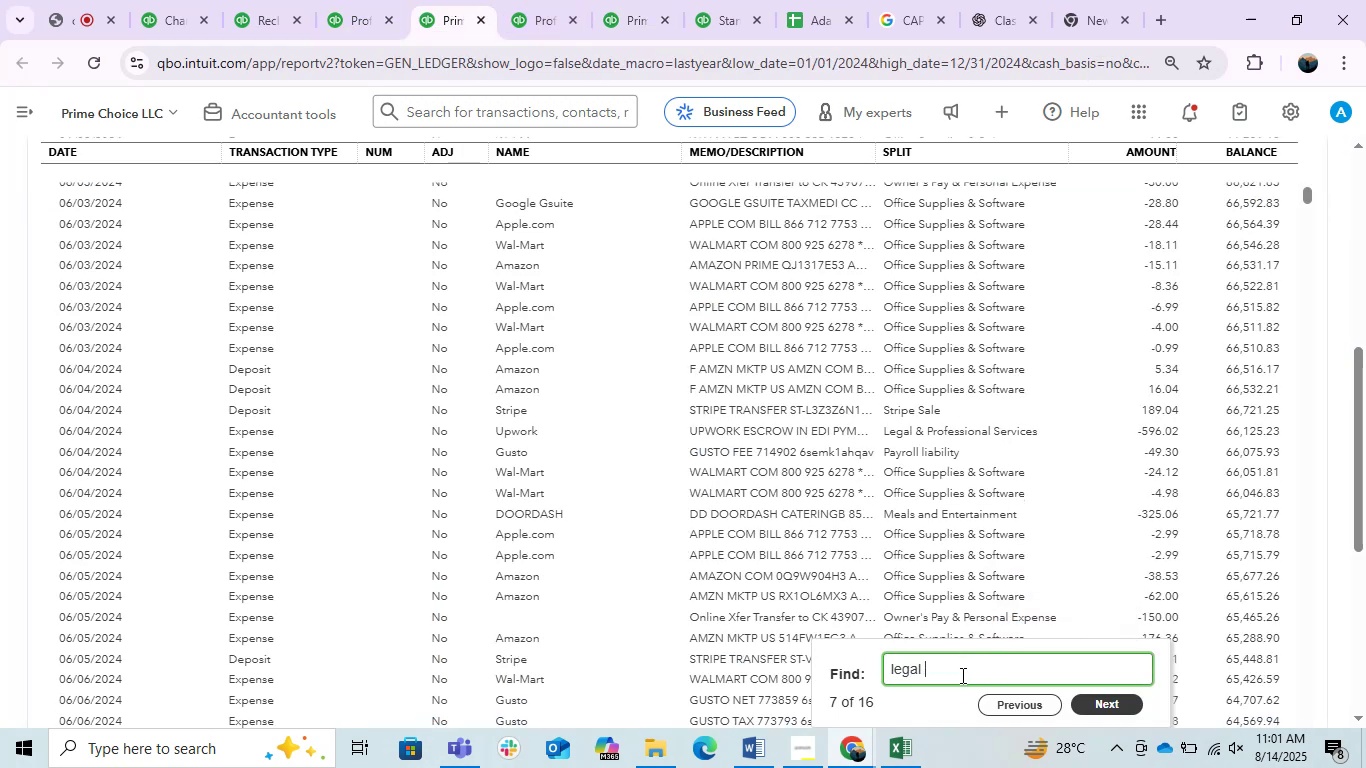 
key(Enter)
 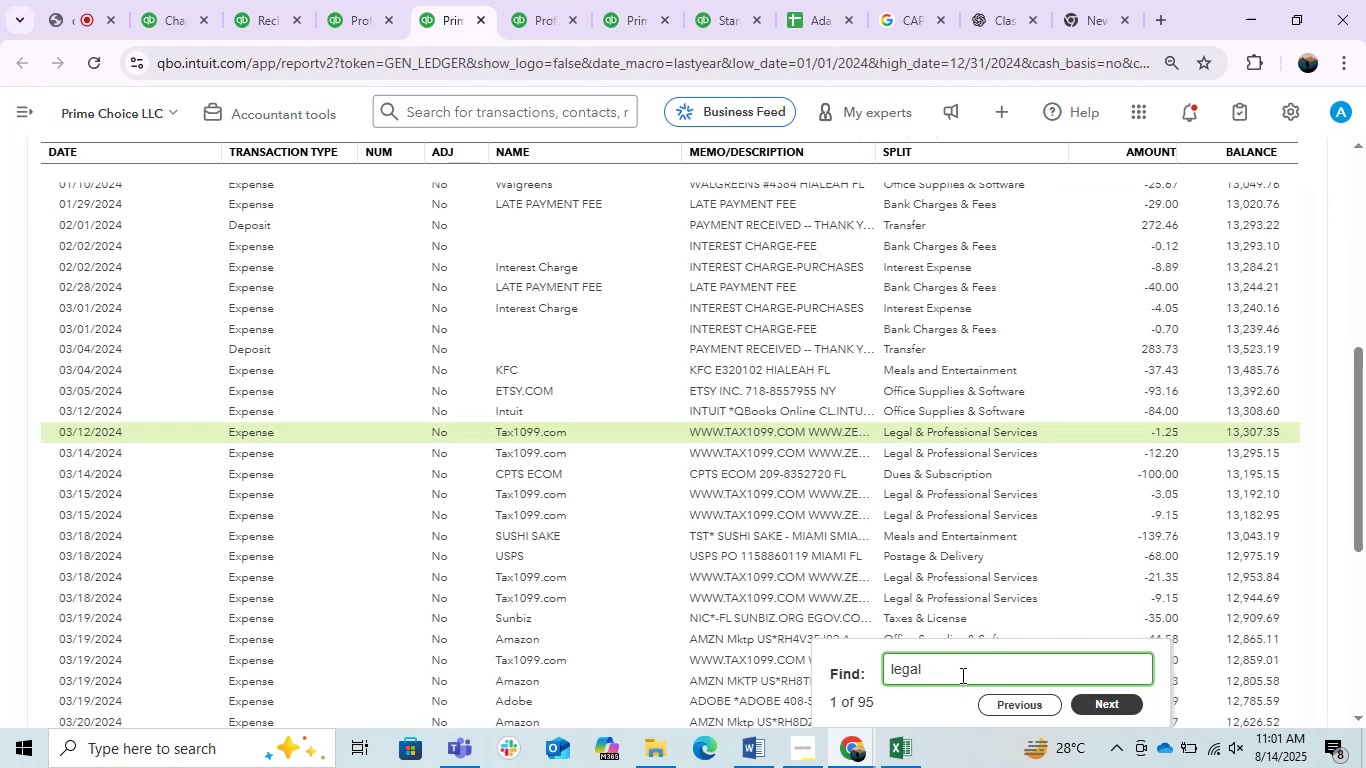 
key(Enter)
 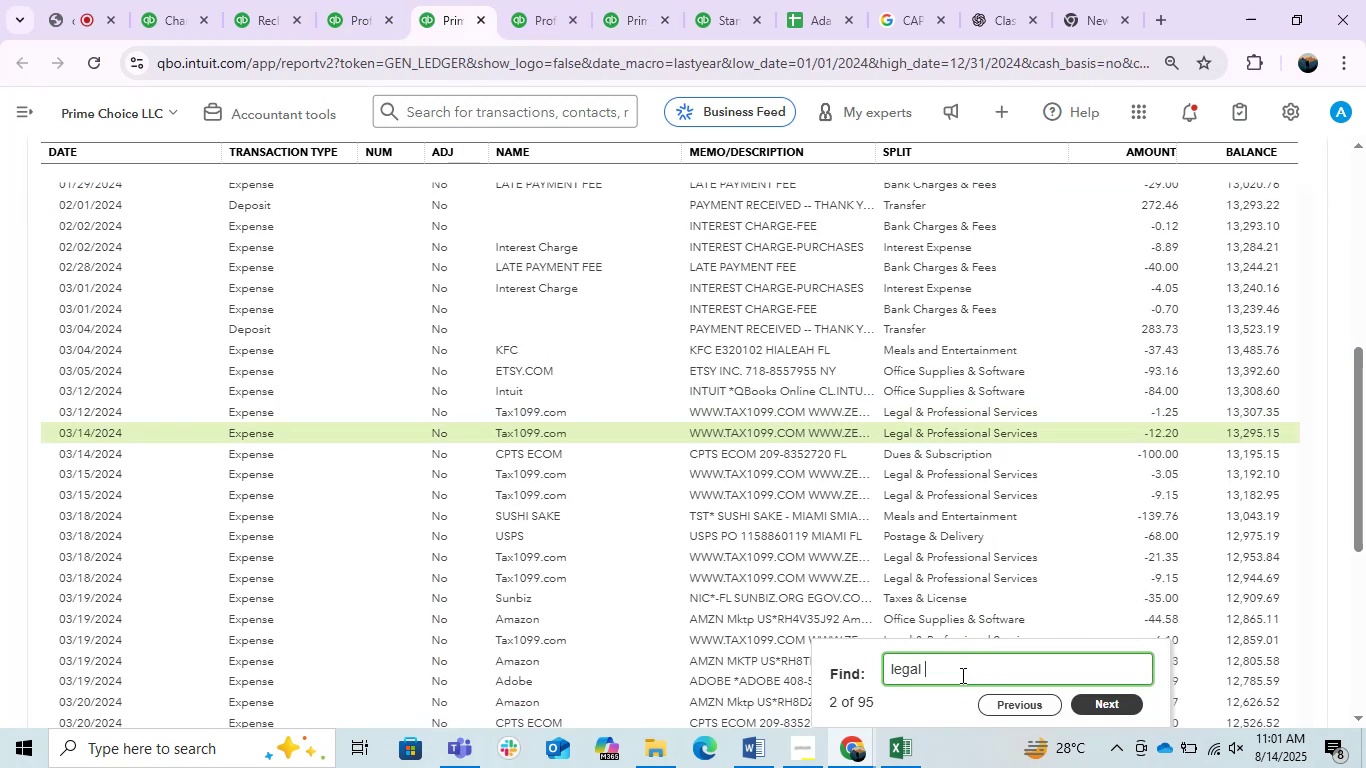 
key(Enter)
 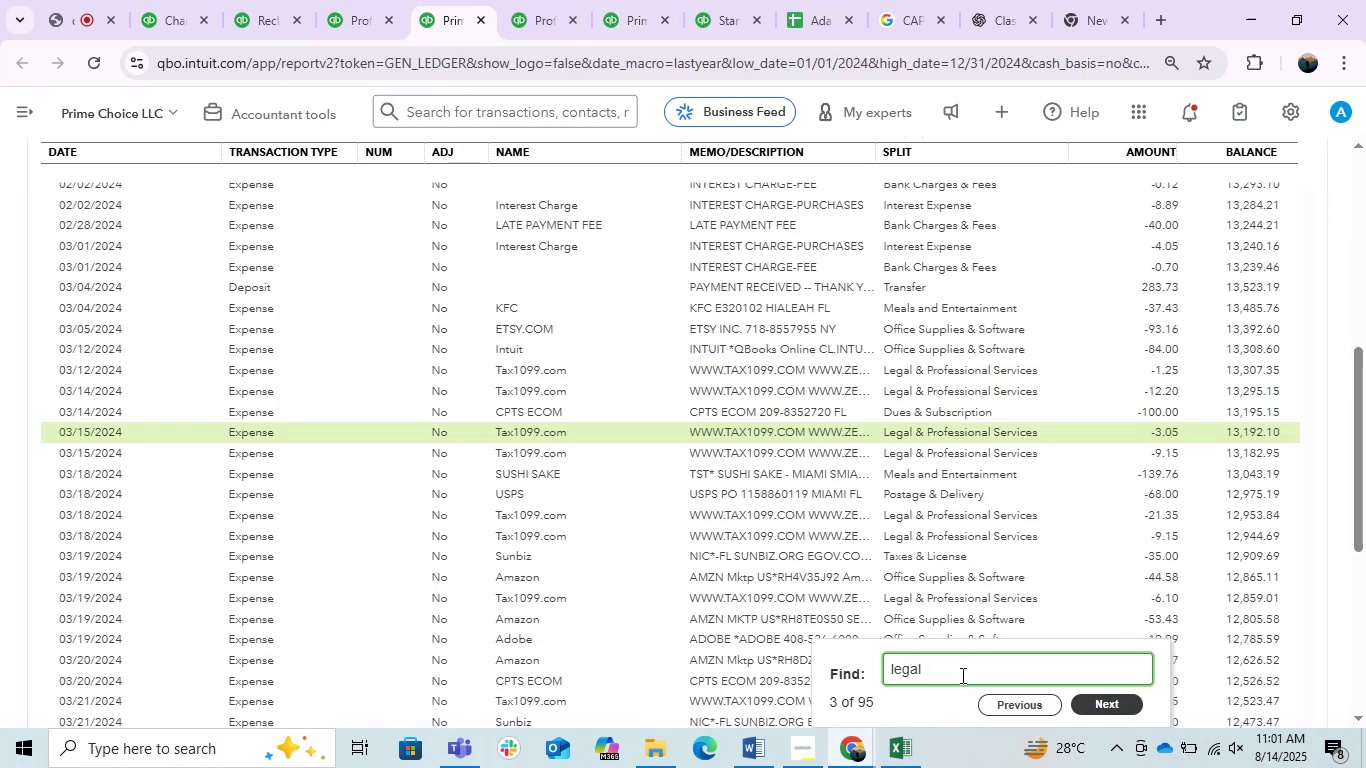 
key(Enter)
 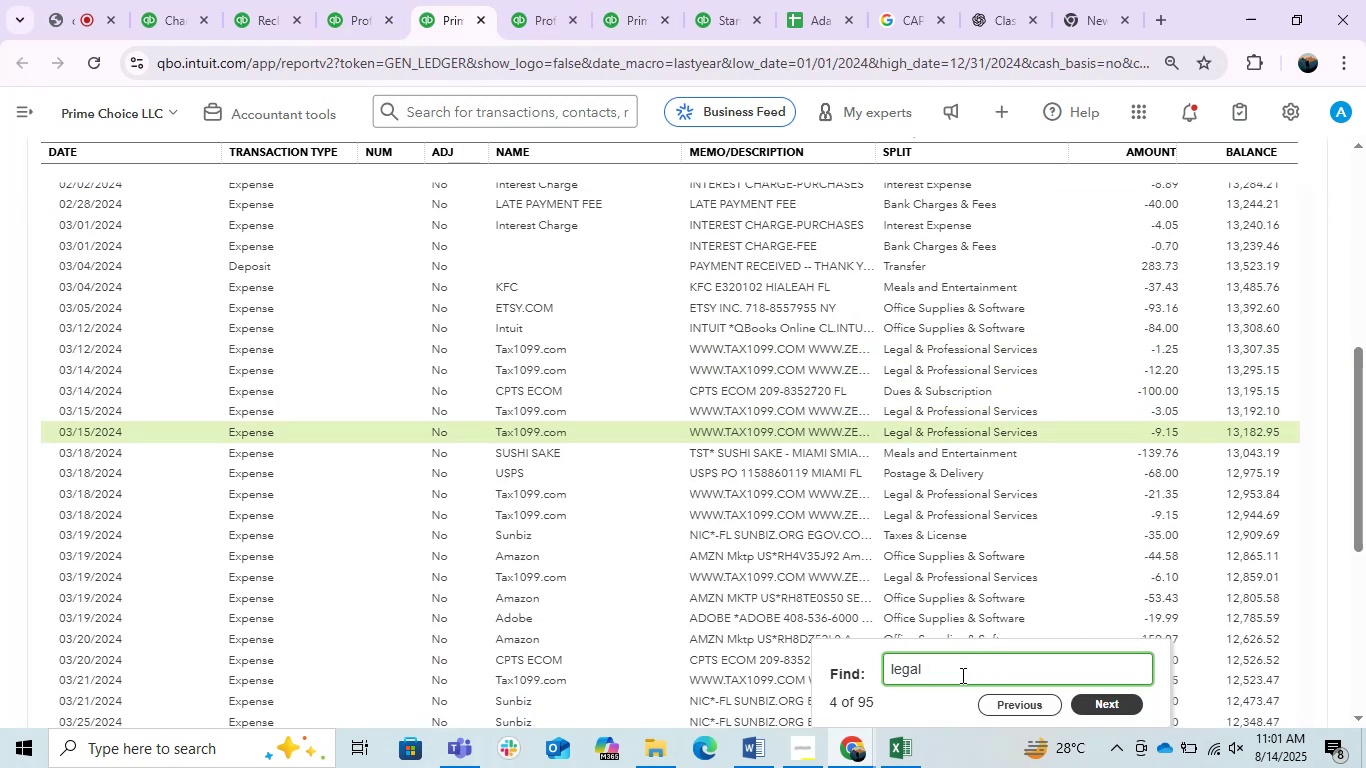 
key(Enter)
 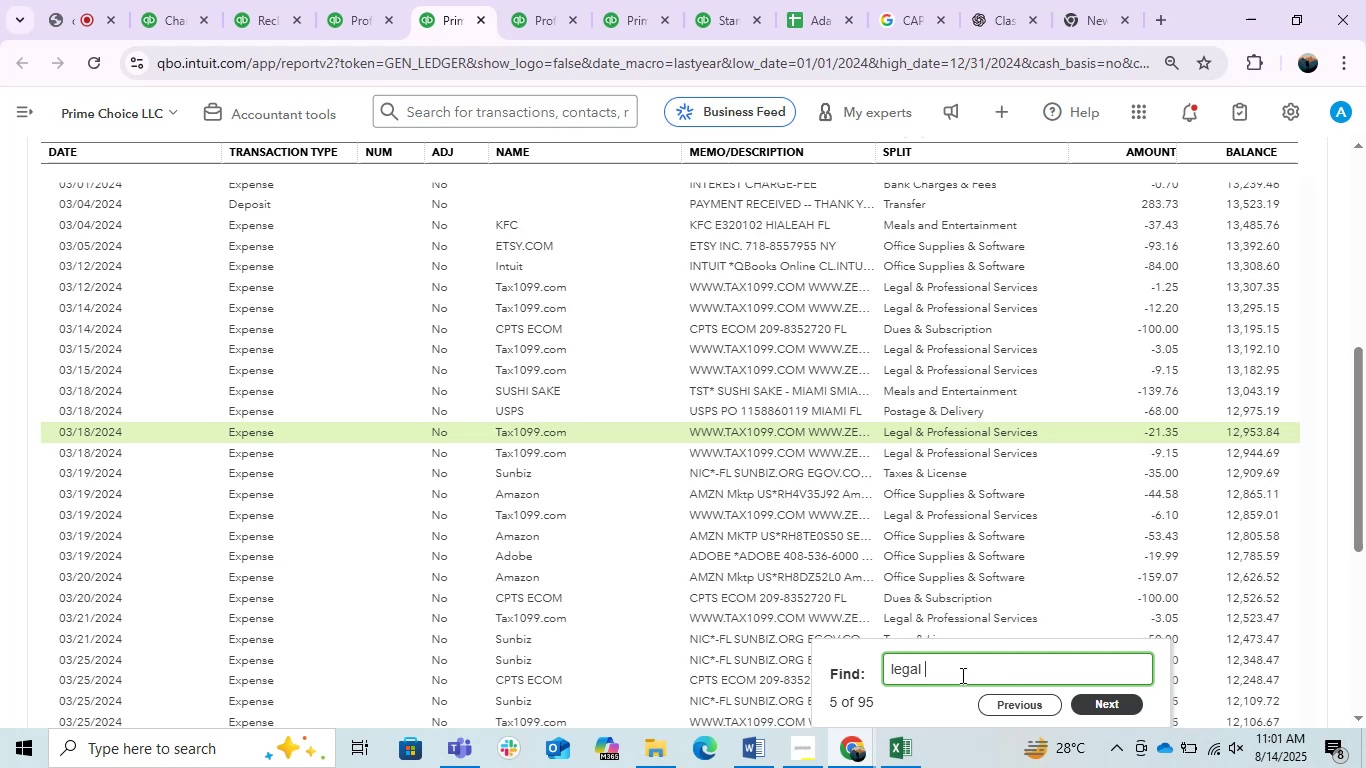 
key(Enter)
 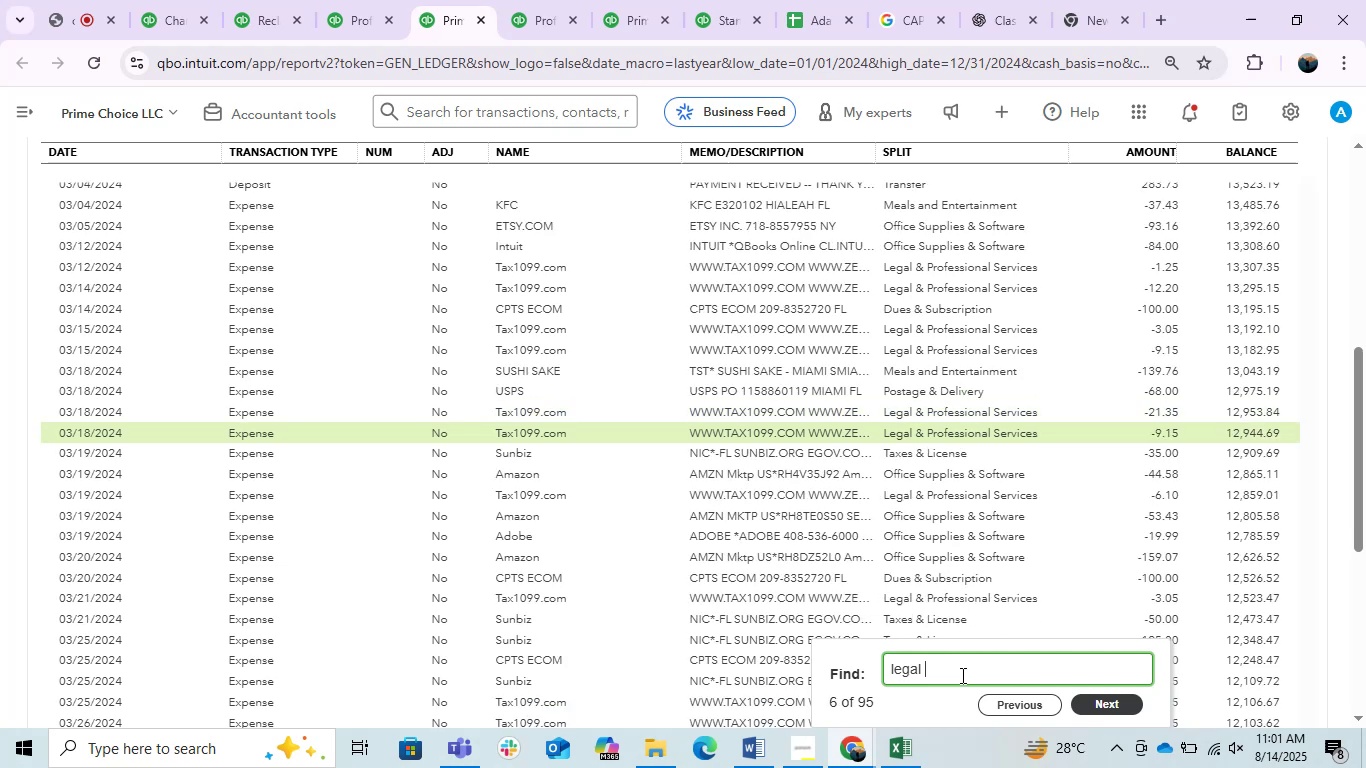 
key(Enter)
 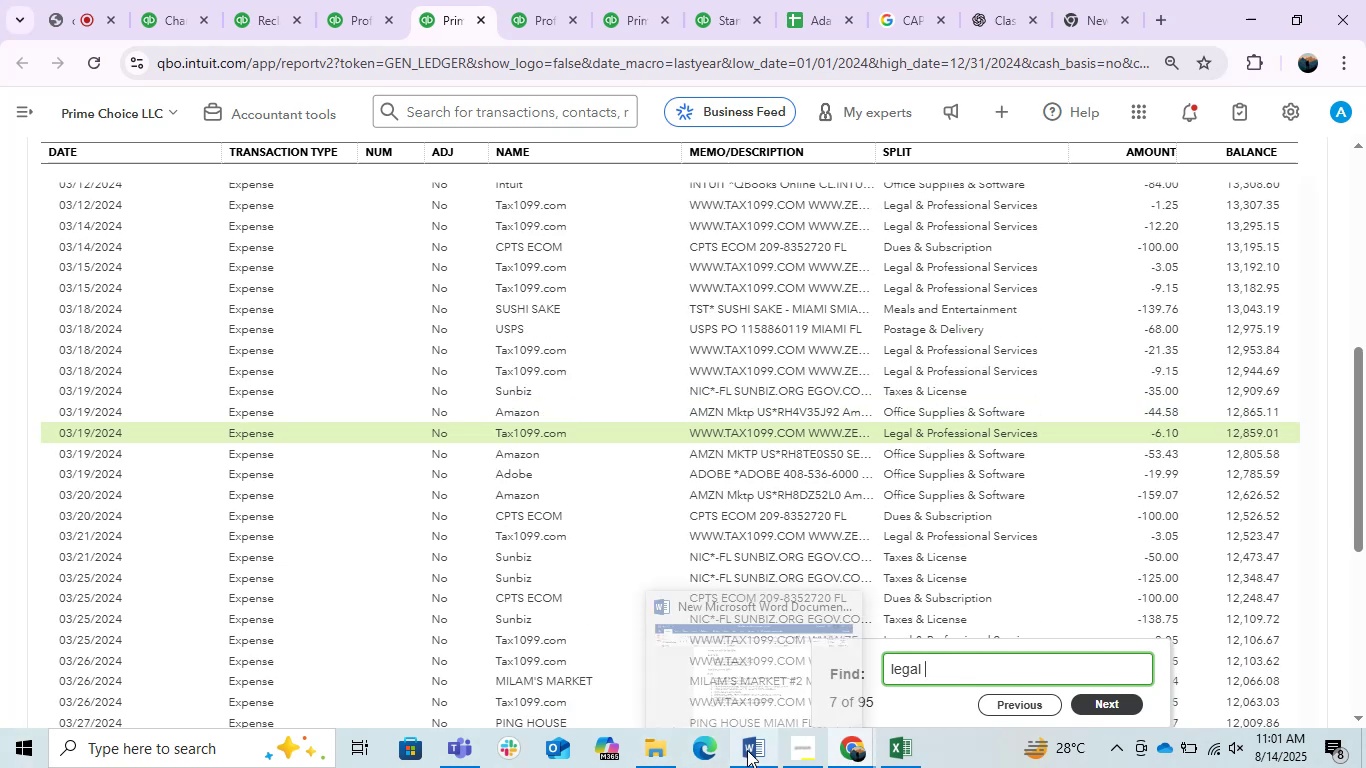 
left_click([747, 750])
 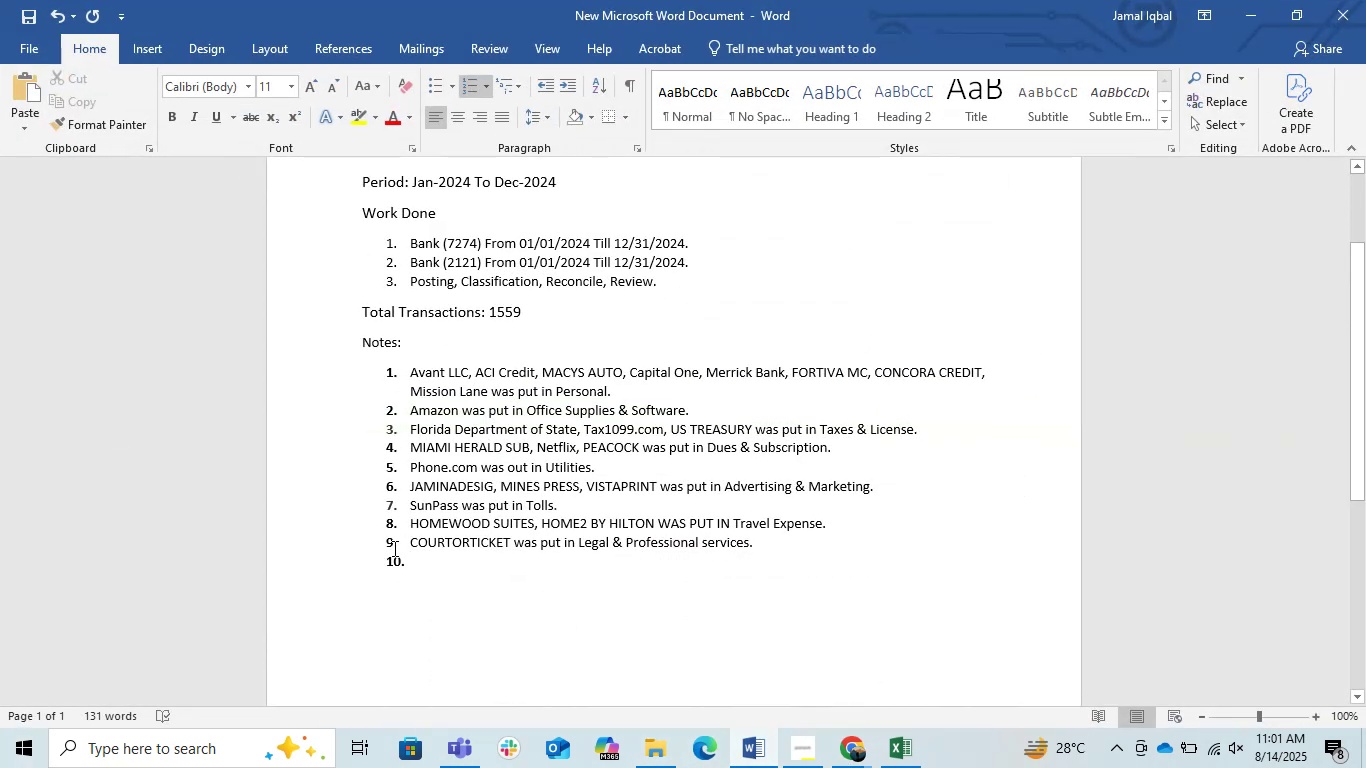 
left_click([408, 542])
 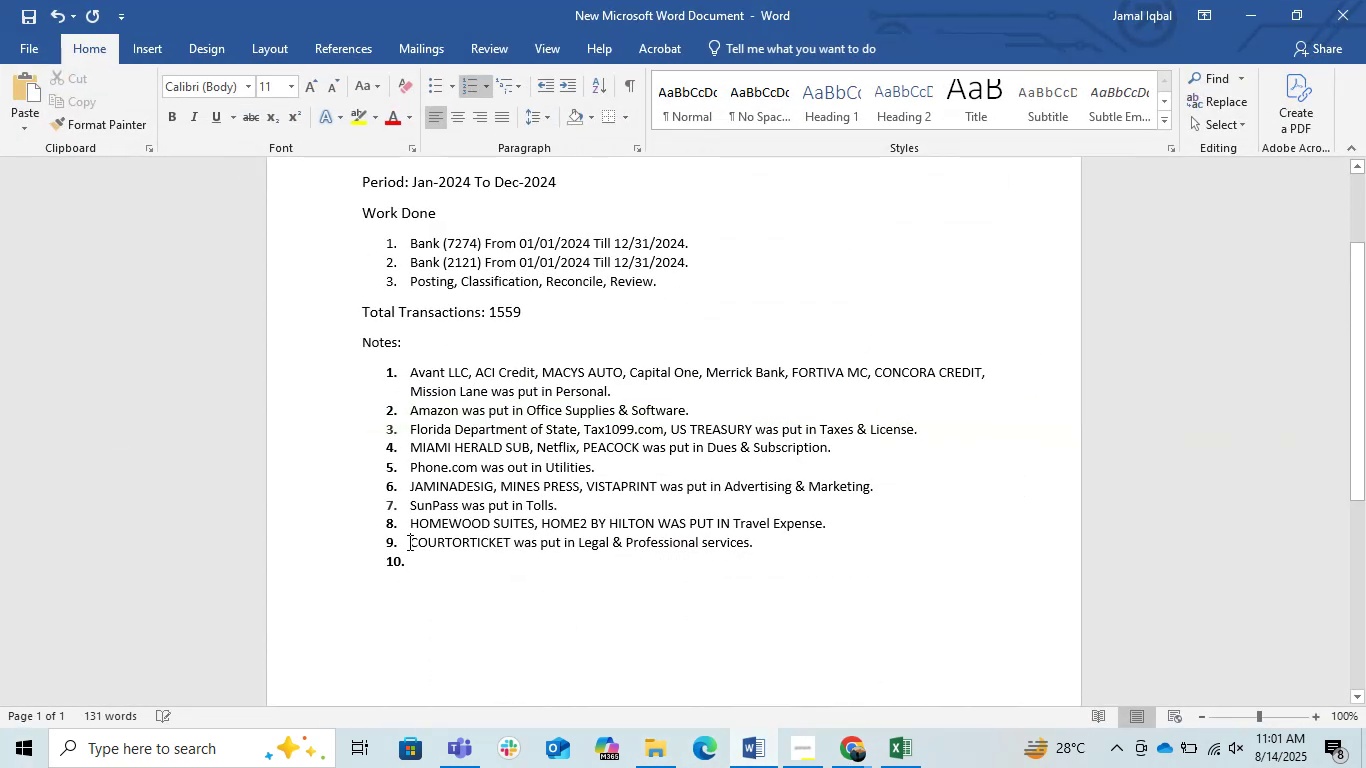 
type(Tax1099, )
 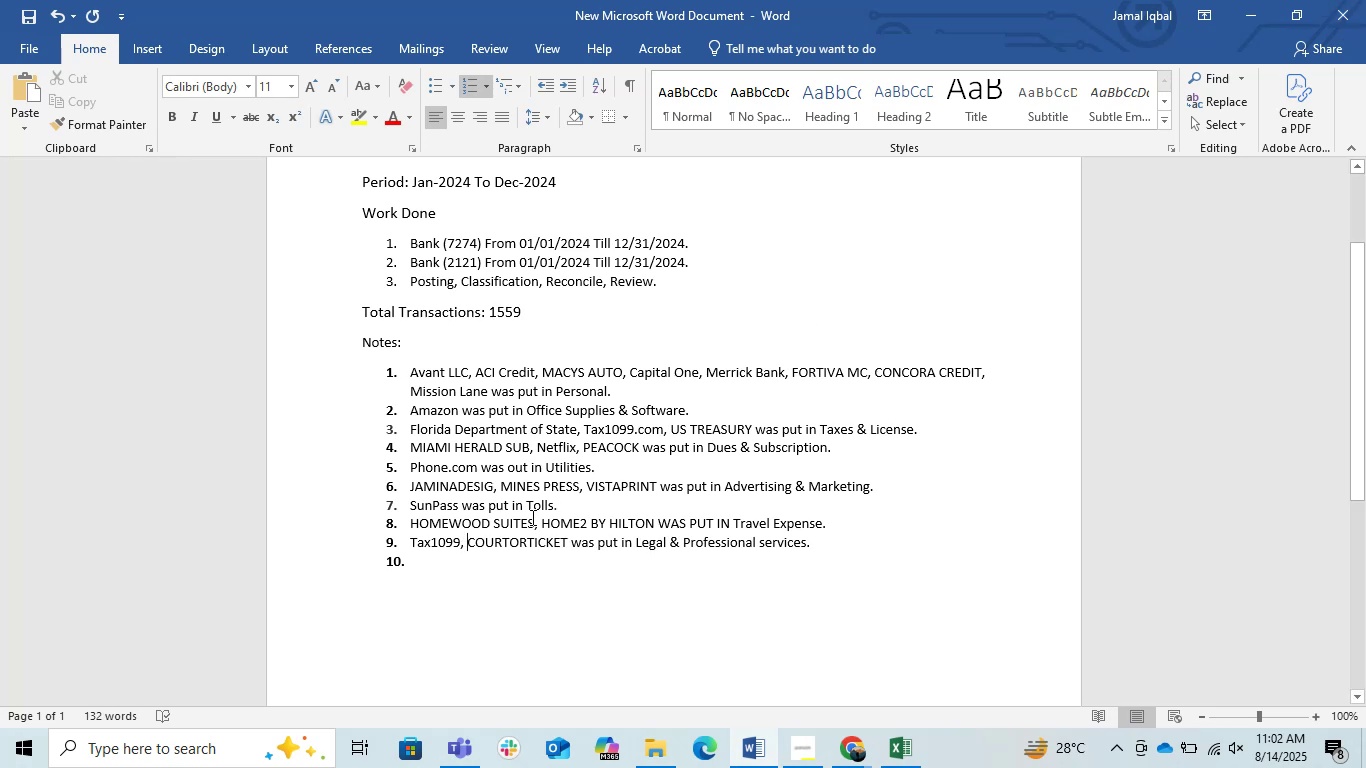 
left_click([482, 568])
 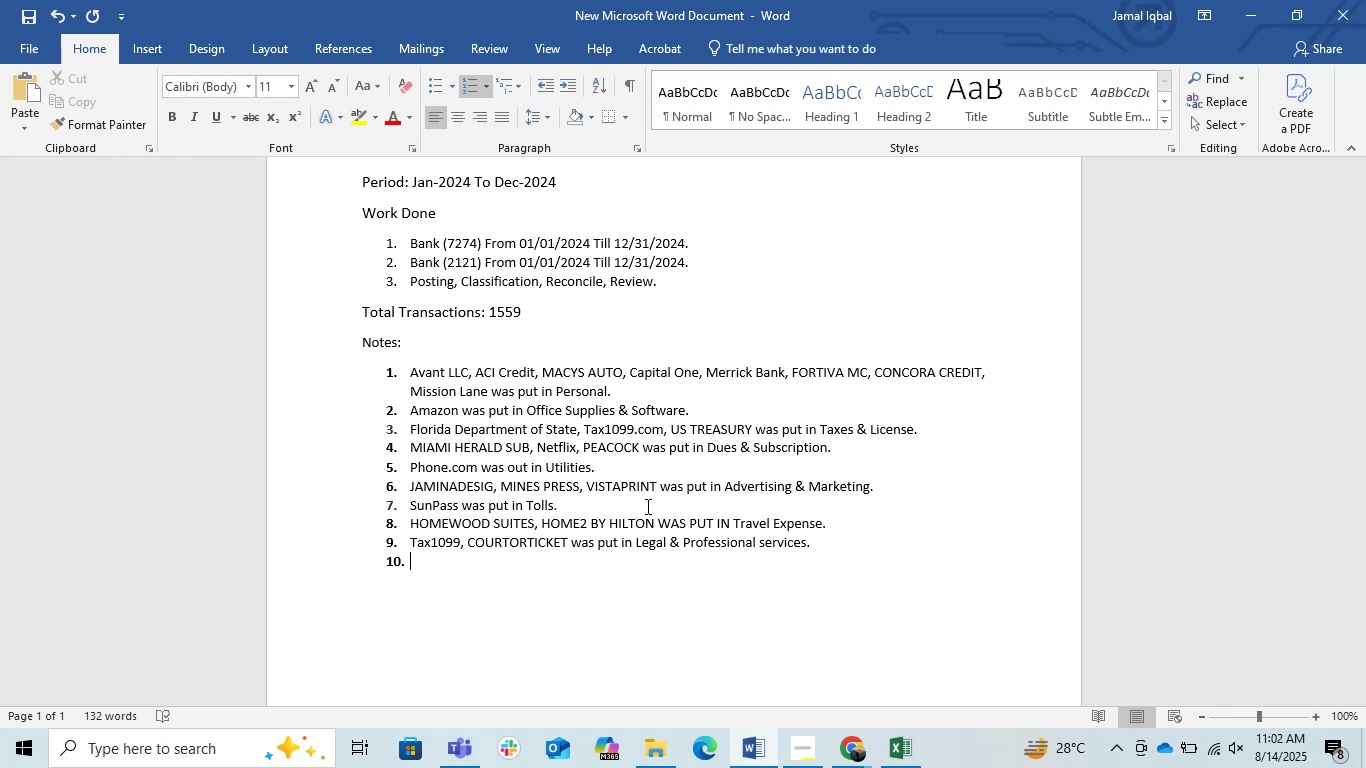 
wait(49.53)
 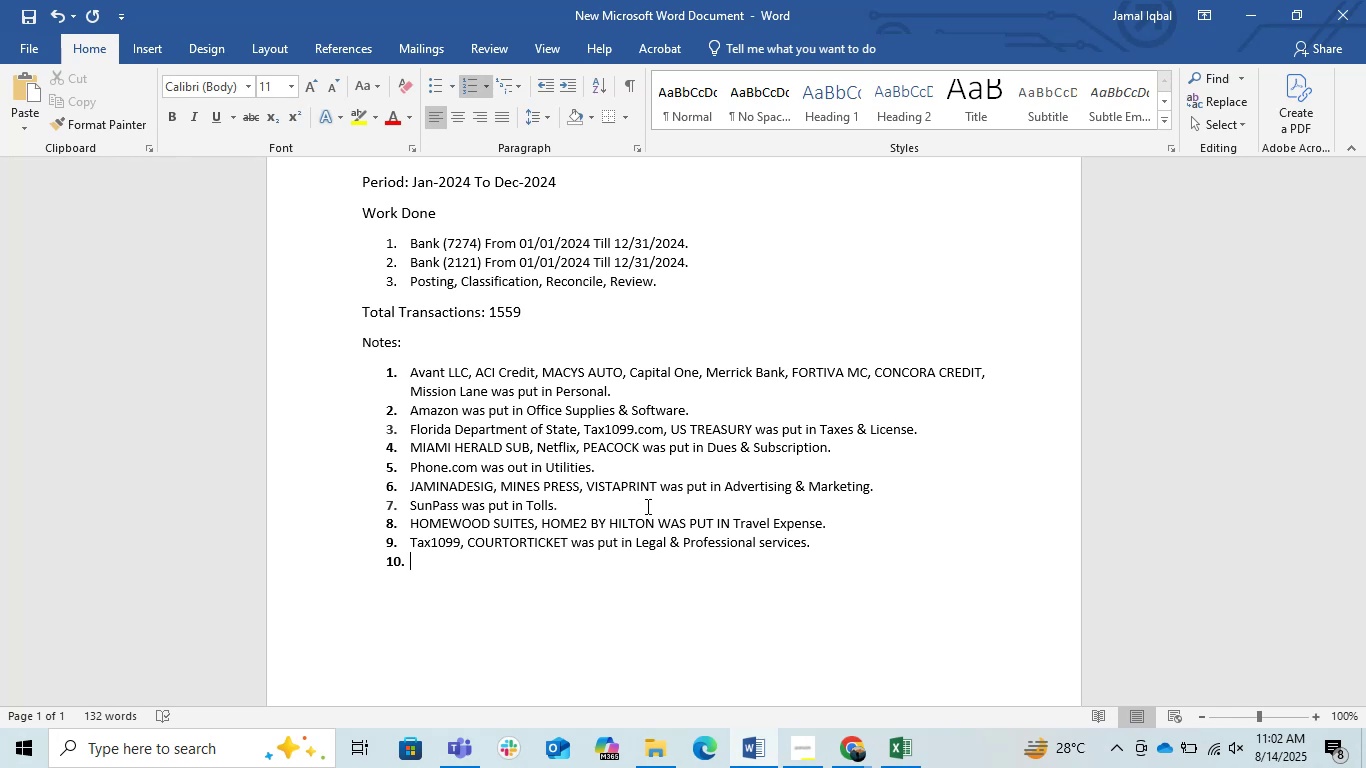 
left_click([1255, 17])
 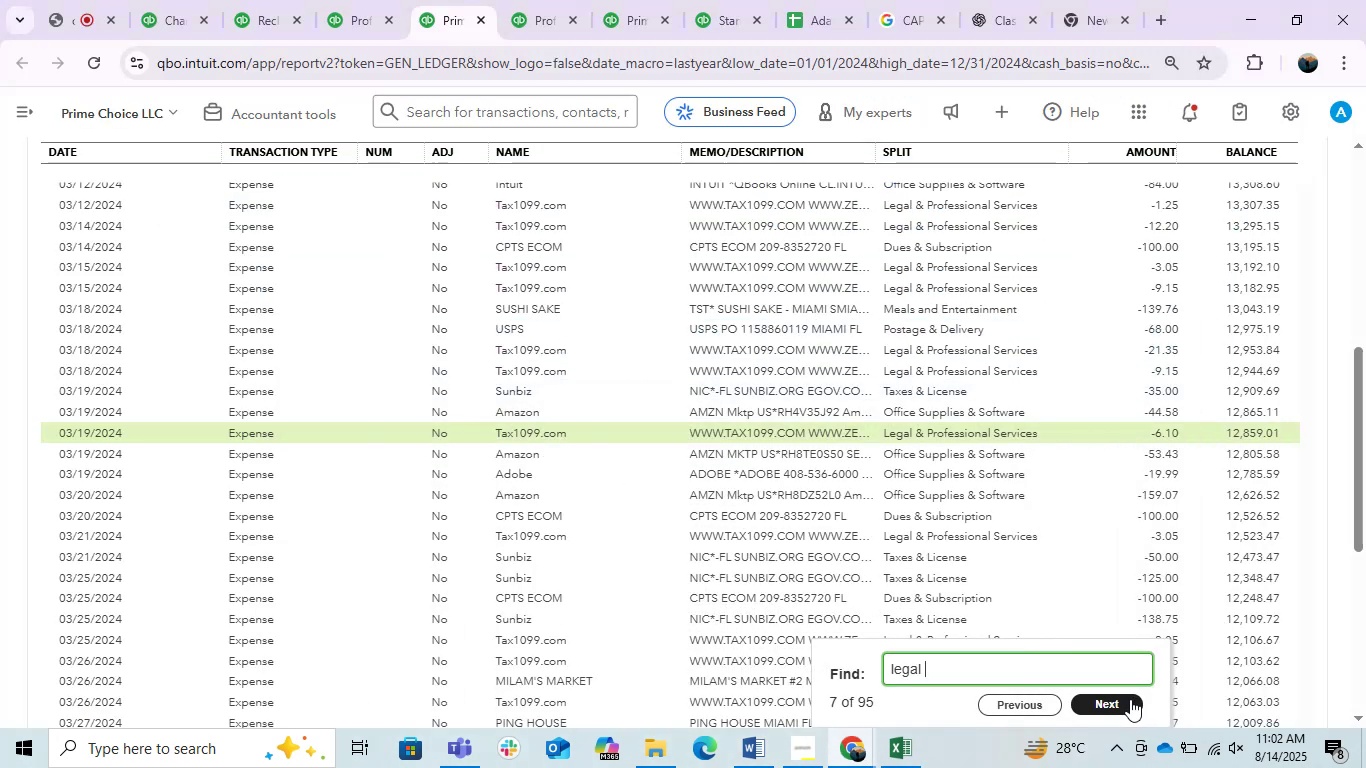 
double_click([1130, 699])
 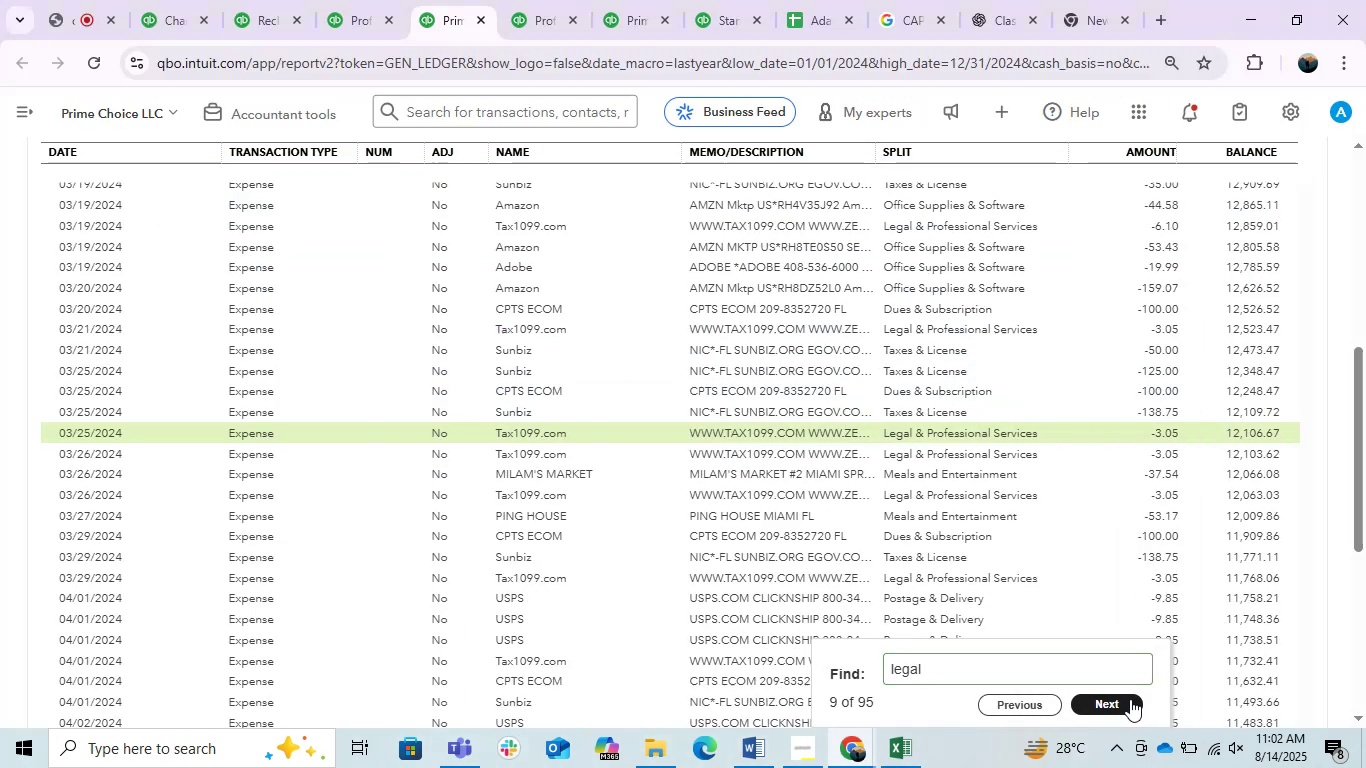 
triple_click([1130, 699])
 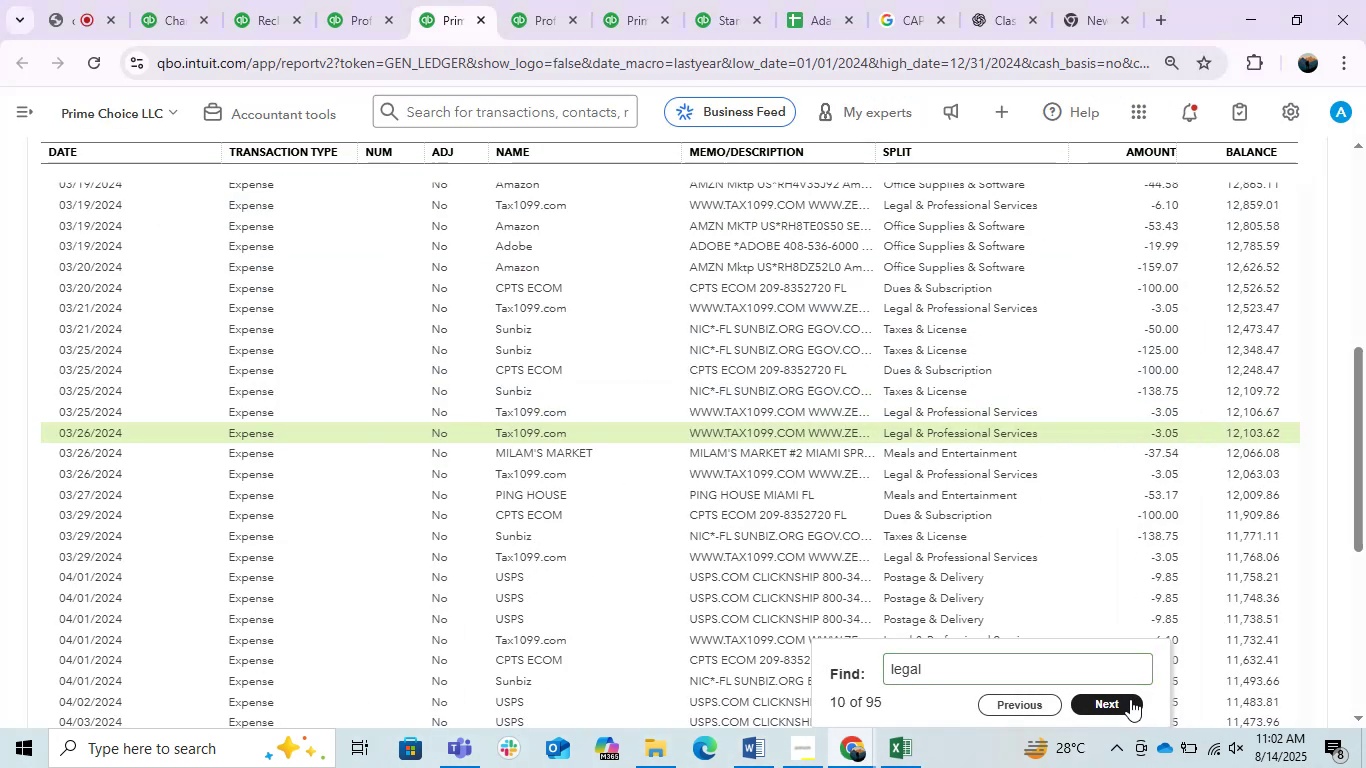 
triple_click([1130, 699])
 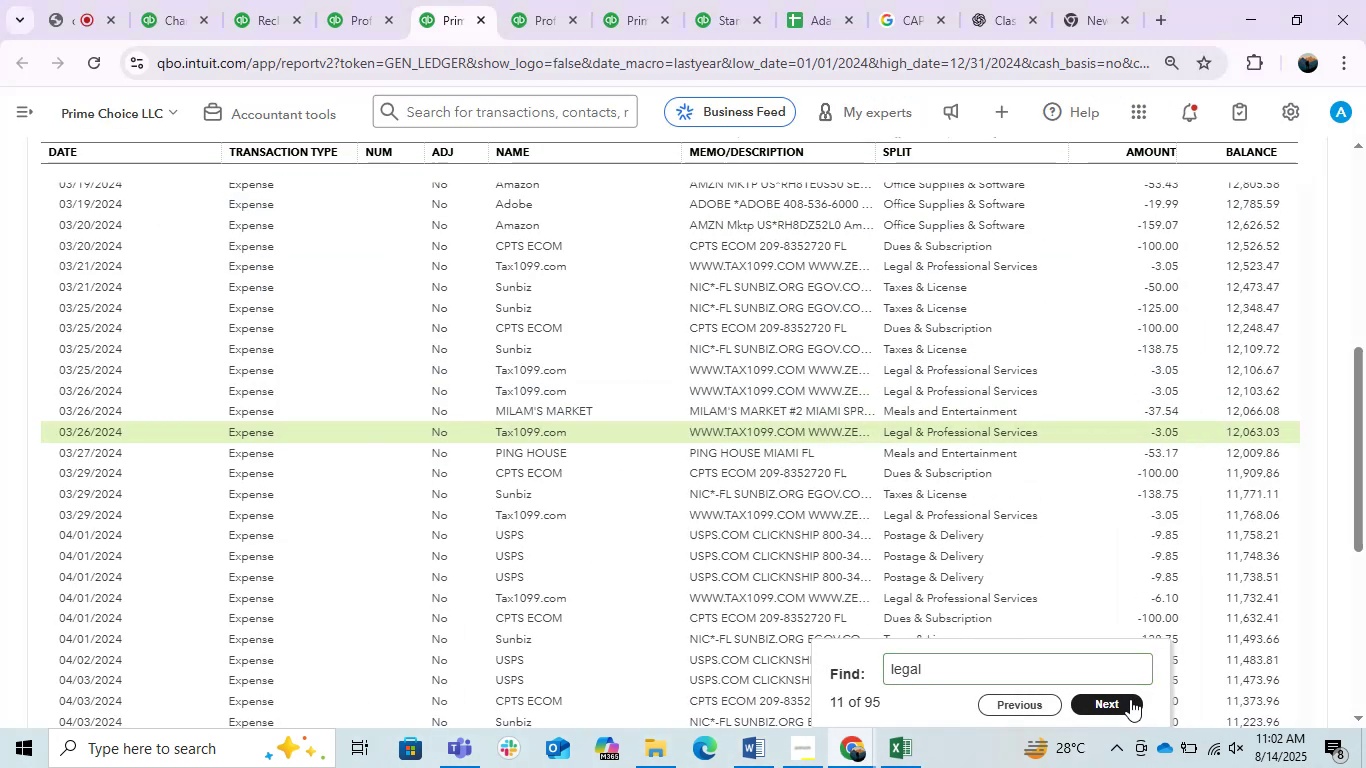 
triple_click([1130, 699])
 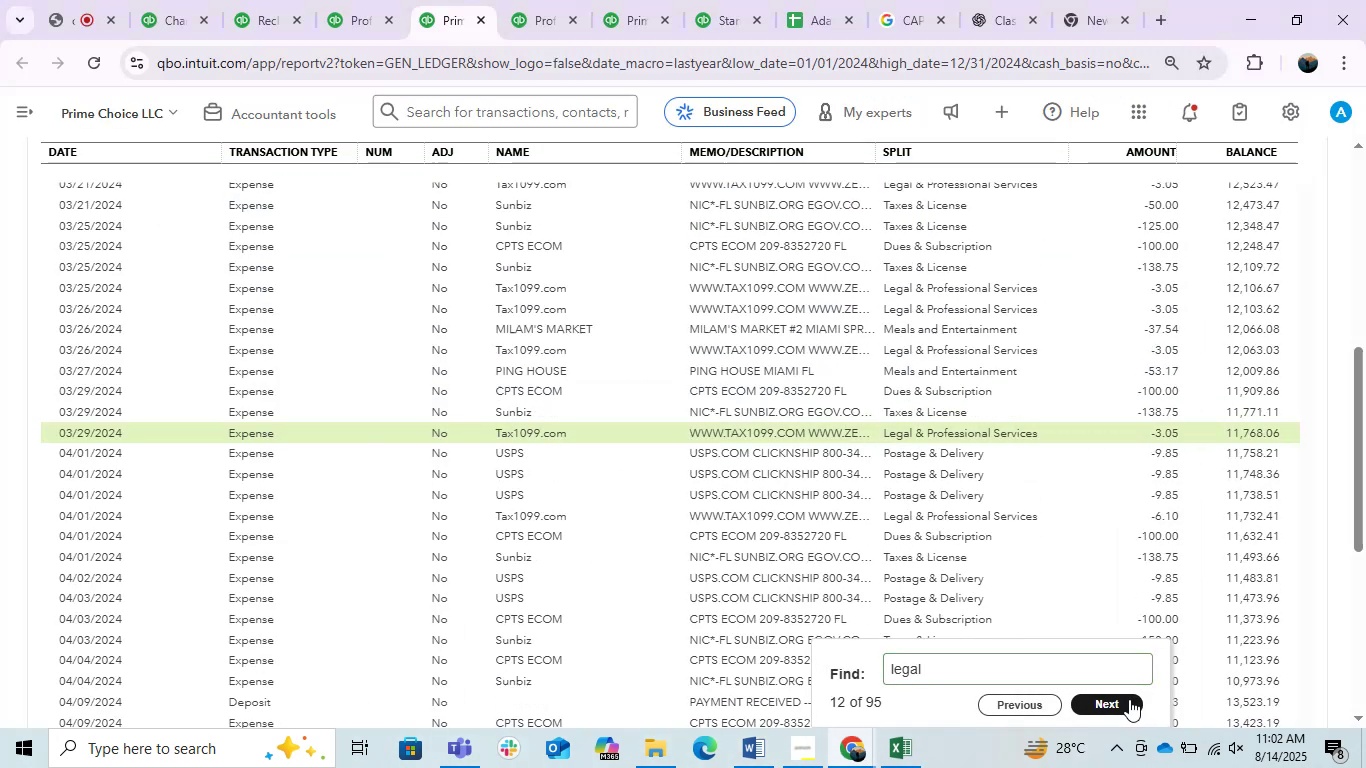 
triple_click([1129, 699])
 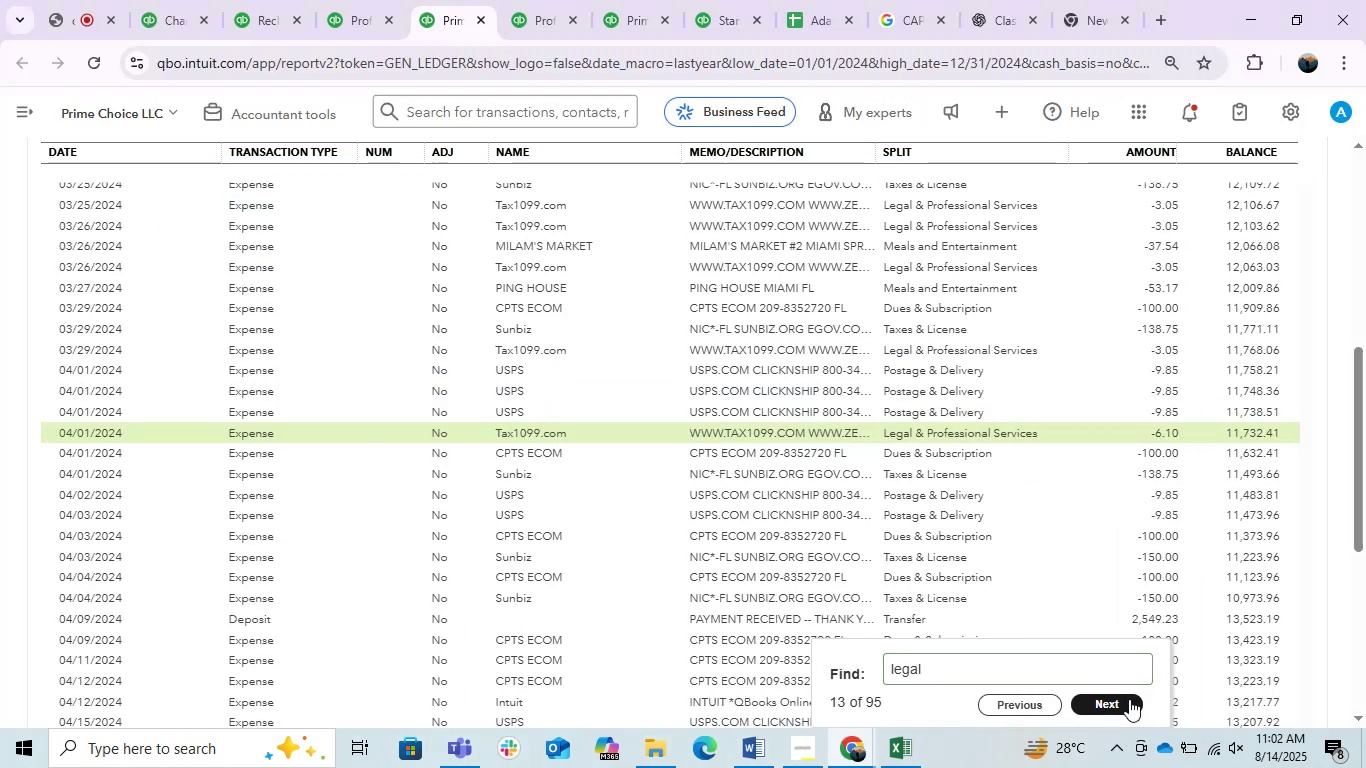 
triple_click([1129, 699])
 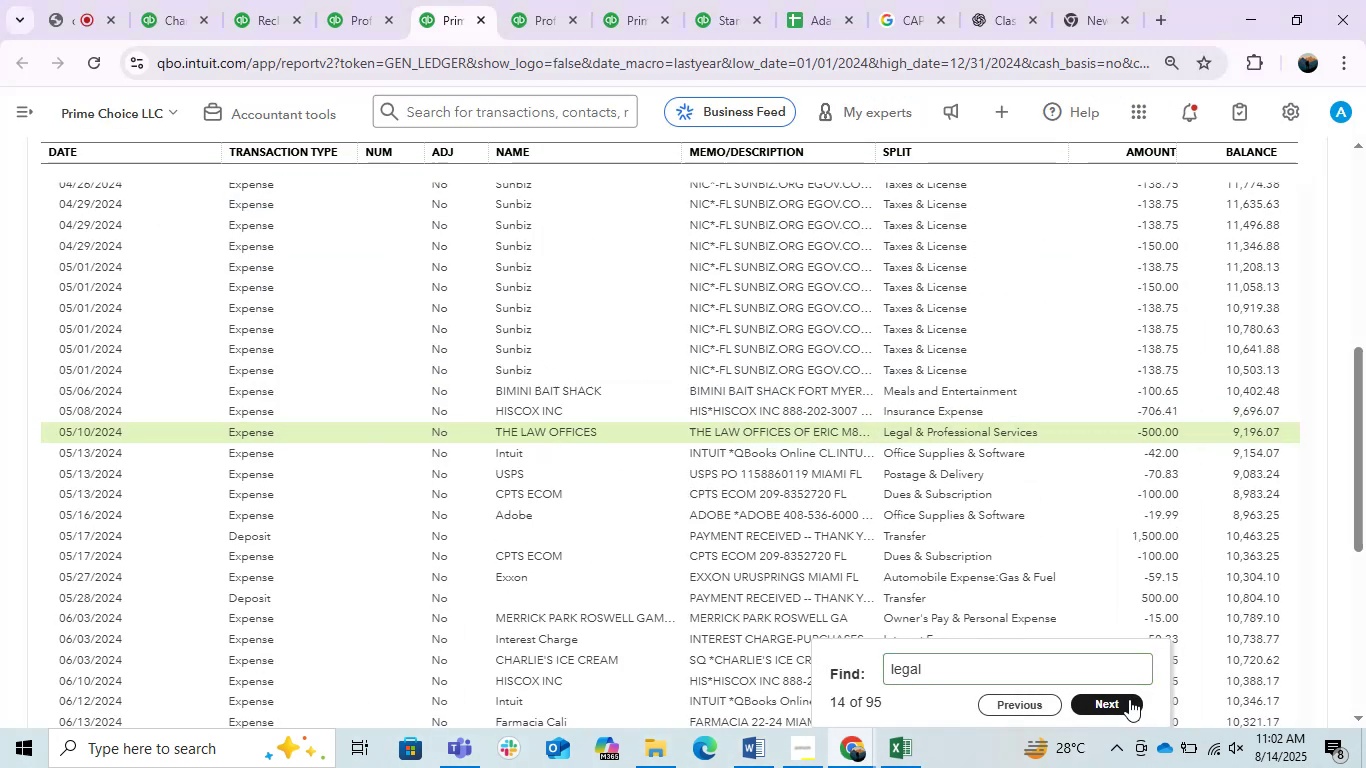 
triple_click([1129, 699])
 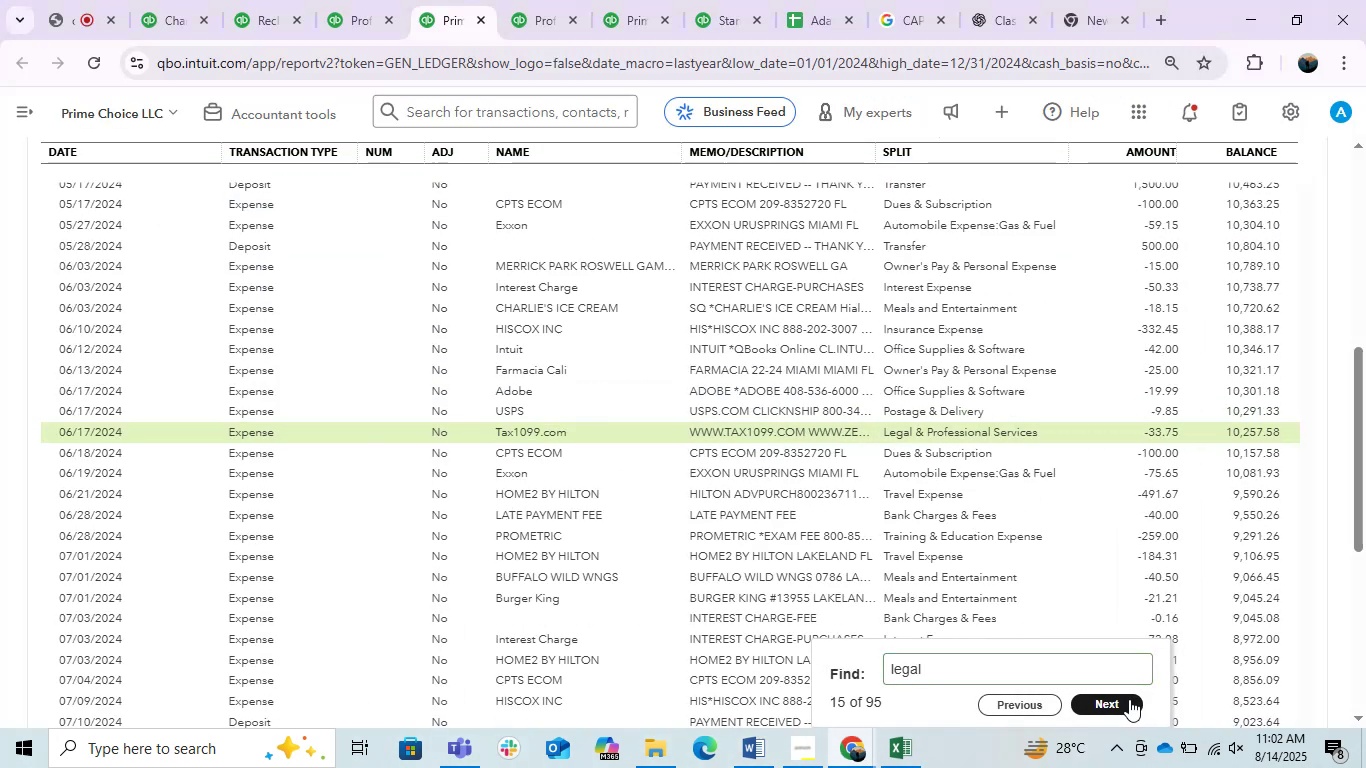 
triple_click([1129, 699])
 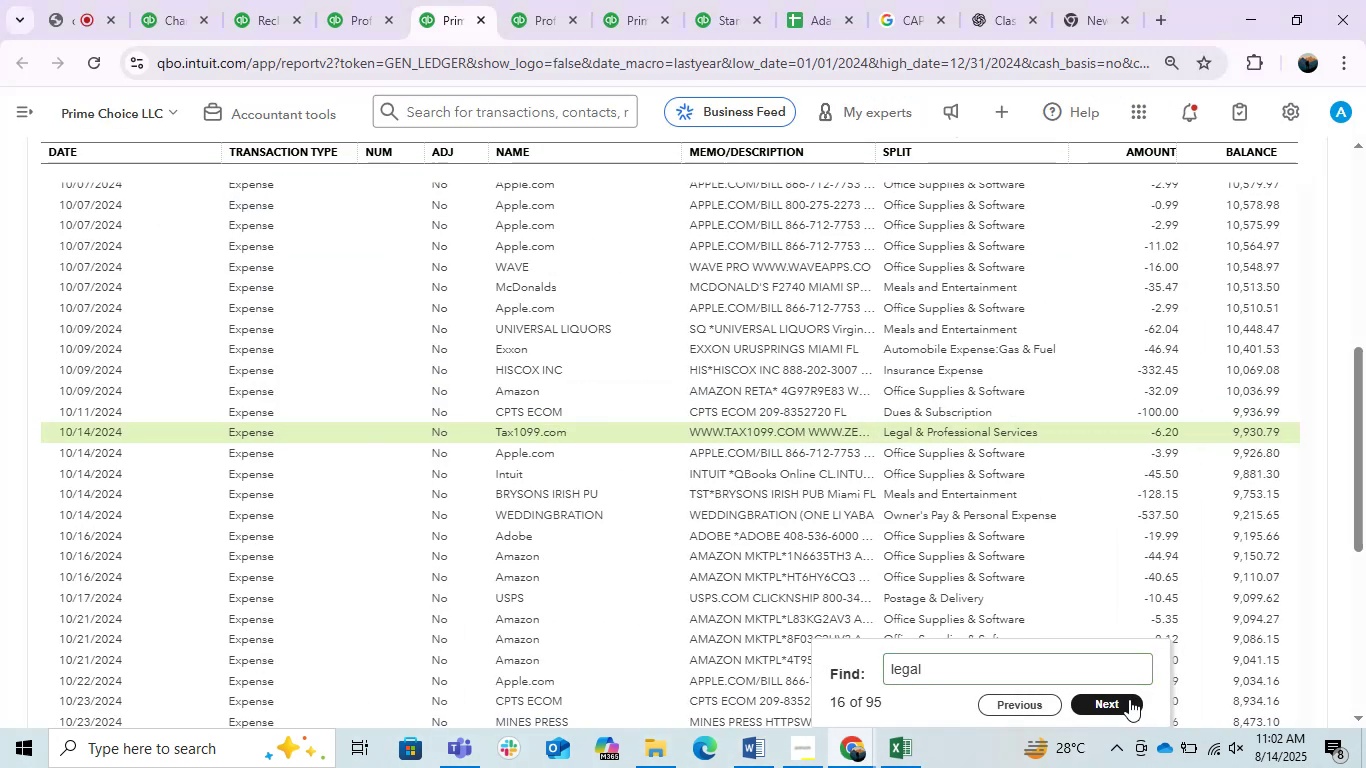 
double_click([1129, 699])
 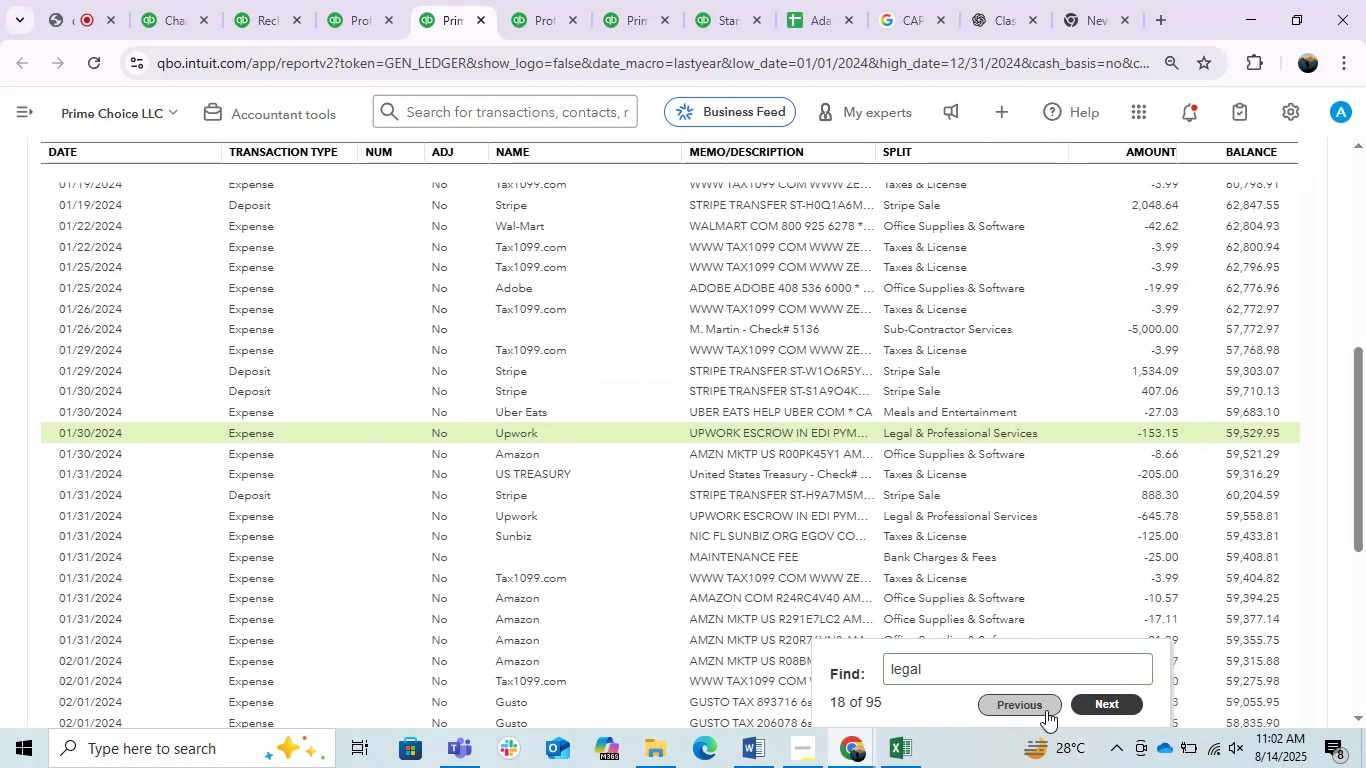 
left_click([1018, 710])
 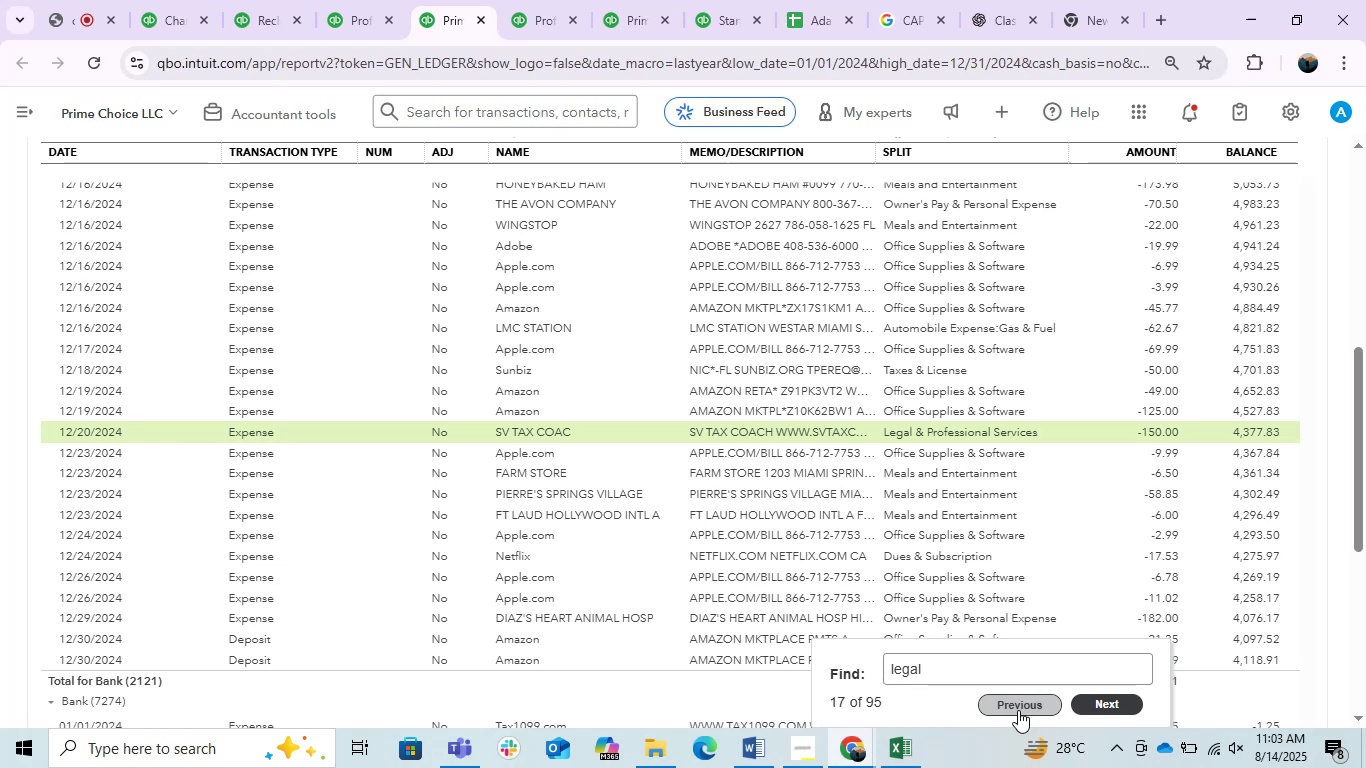 
wait(7.29)
 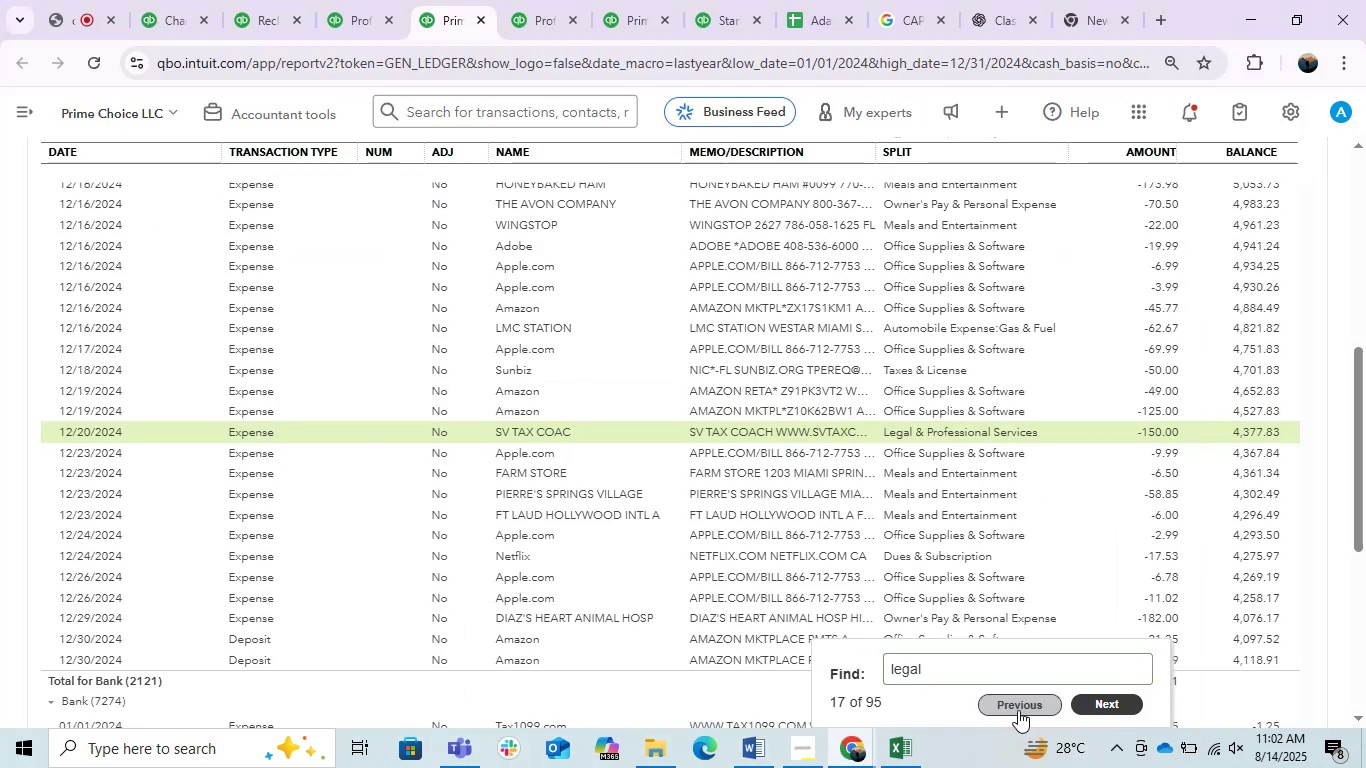 
double_click([1100, 712])
 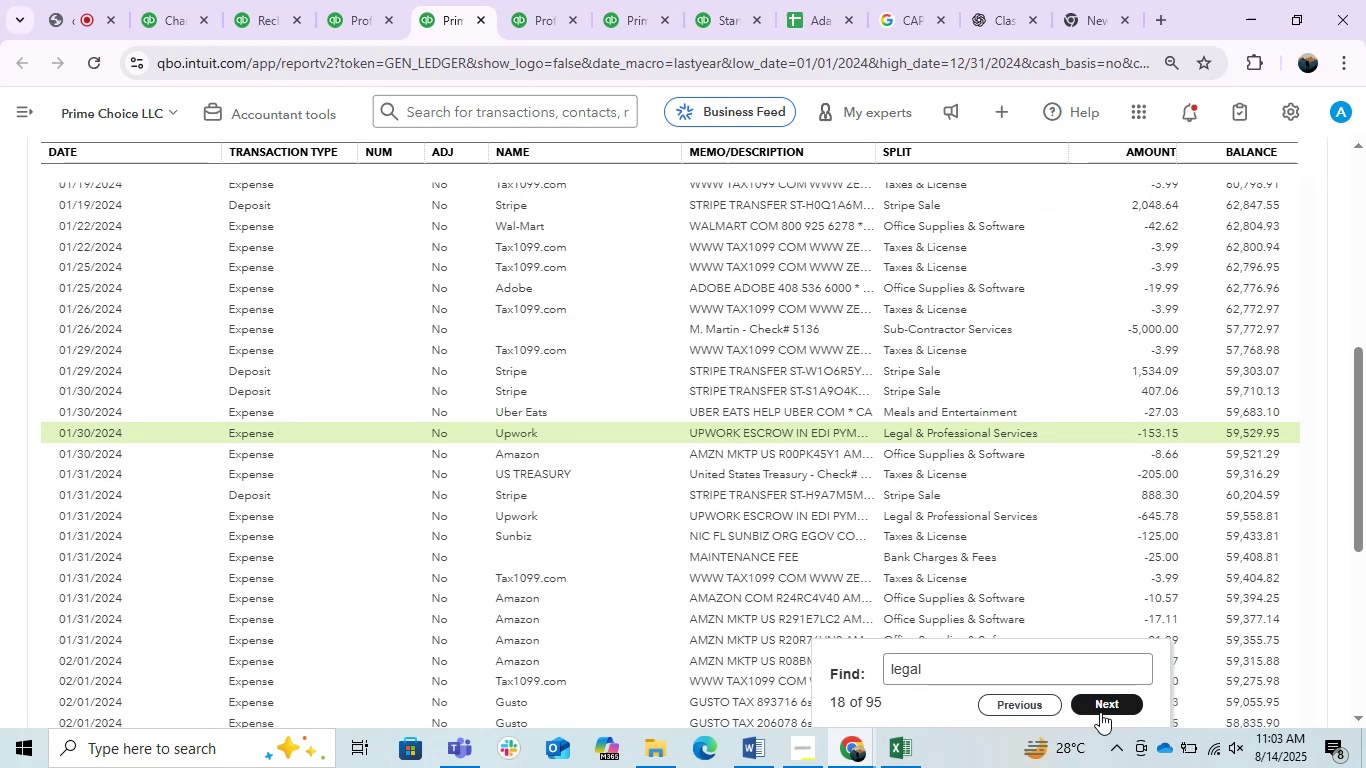 
triple_click([1100, 712])
 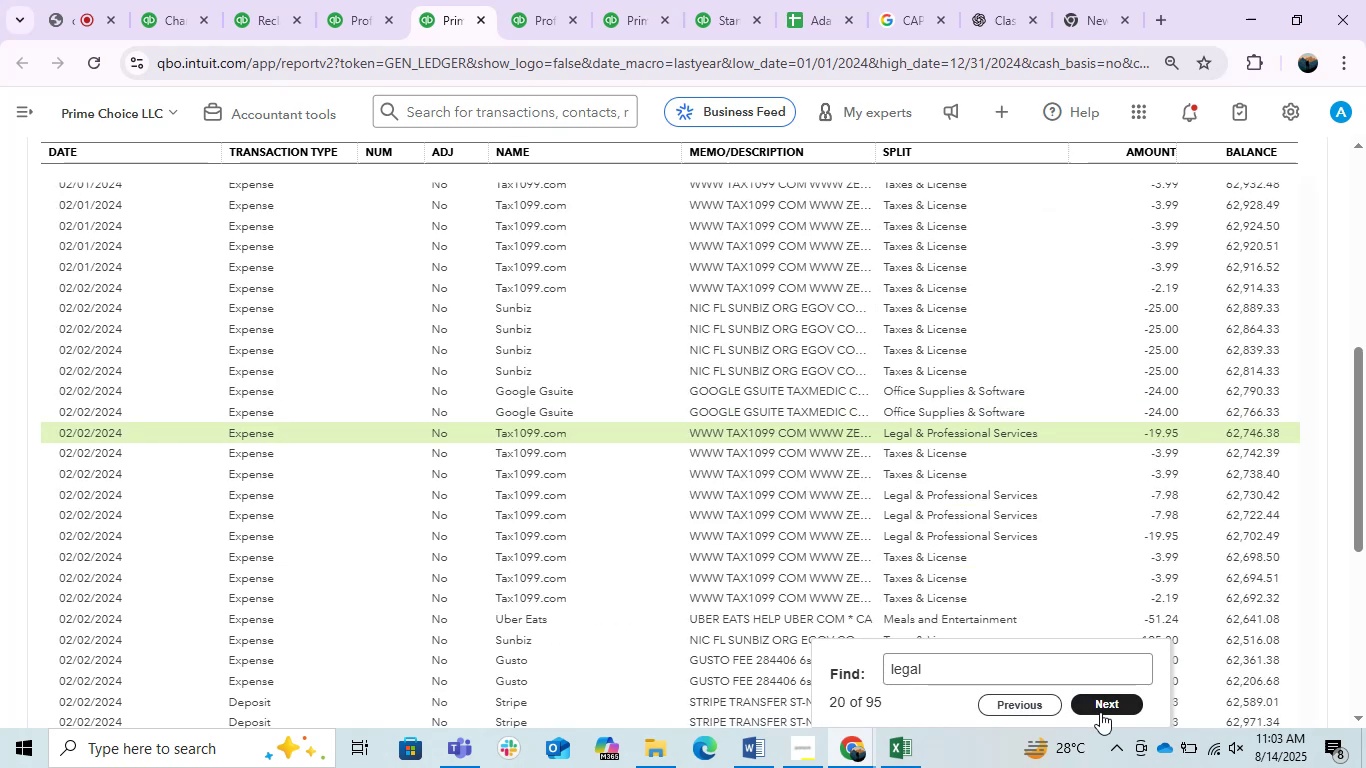 
triple_click([1100, 712])
 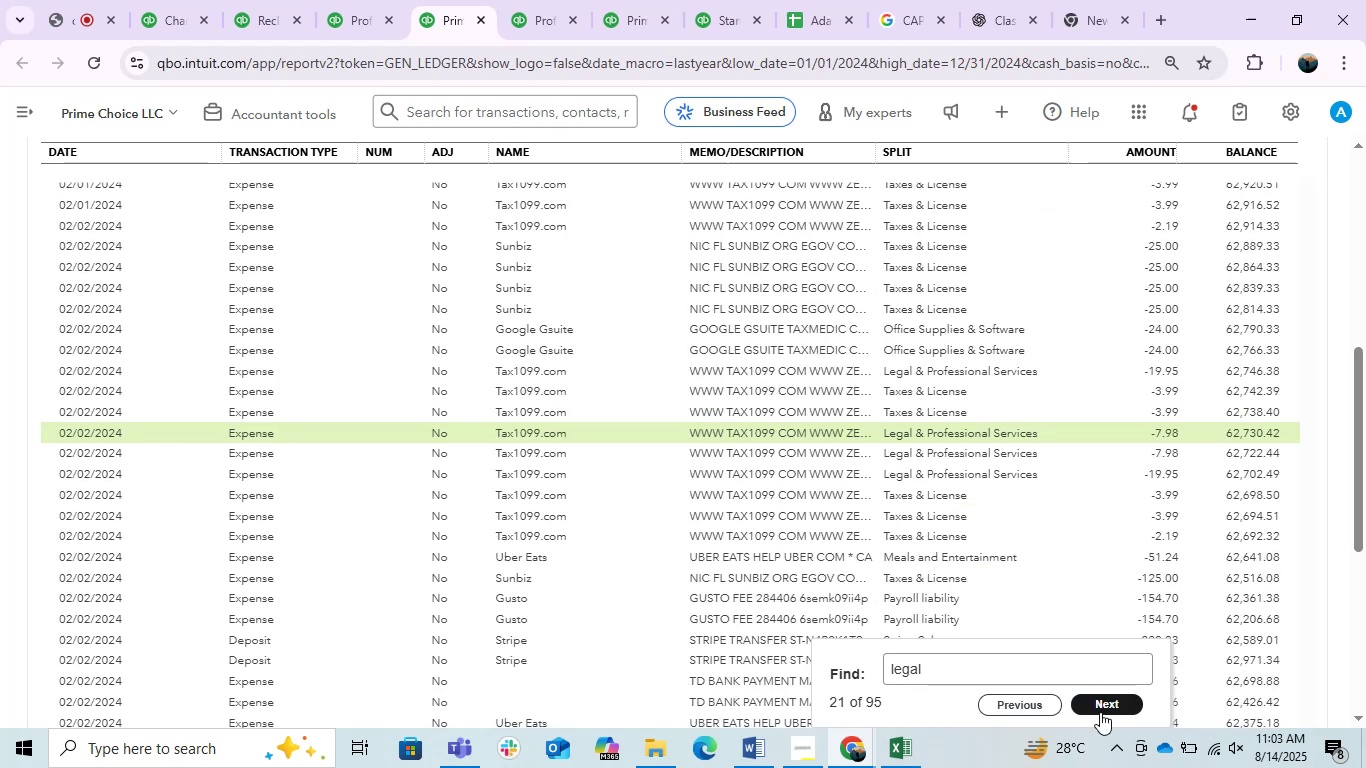 
double_click([1100, 712])
 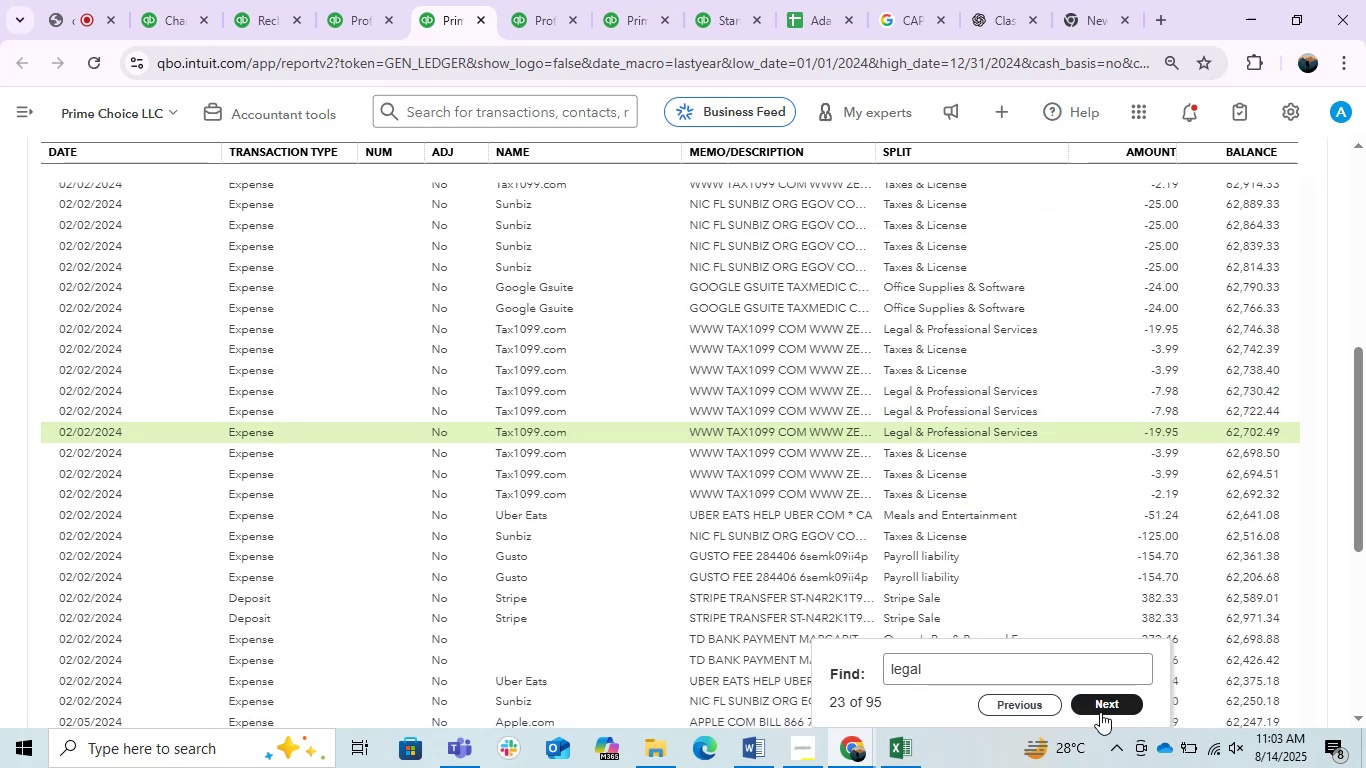 
triple_click([1100, 712])
 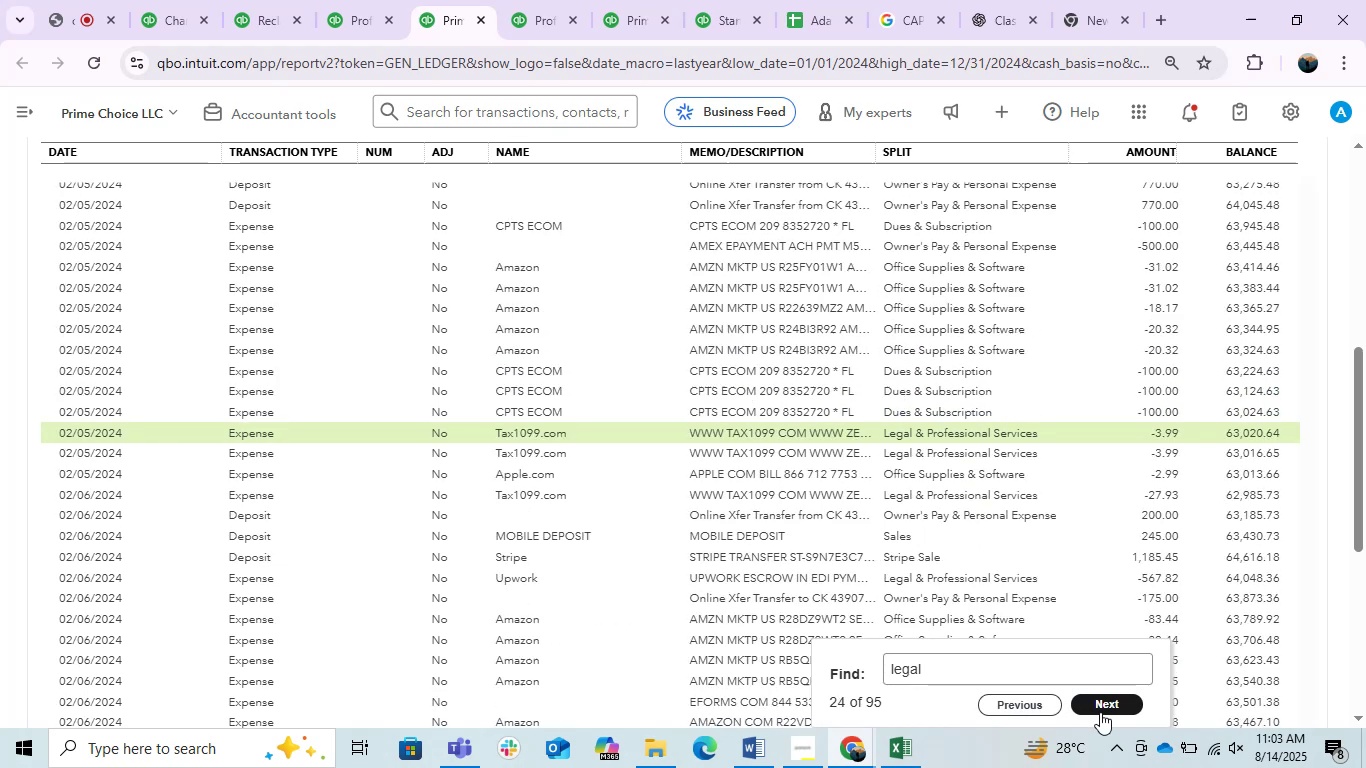 
triple_click([1100, 712])
 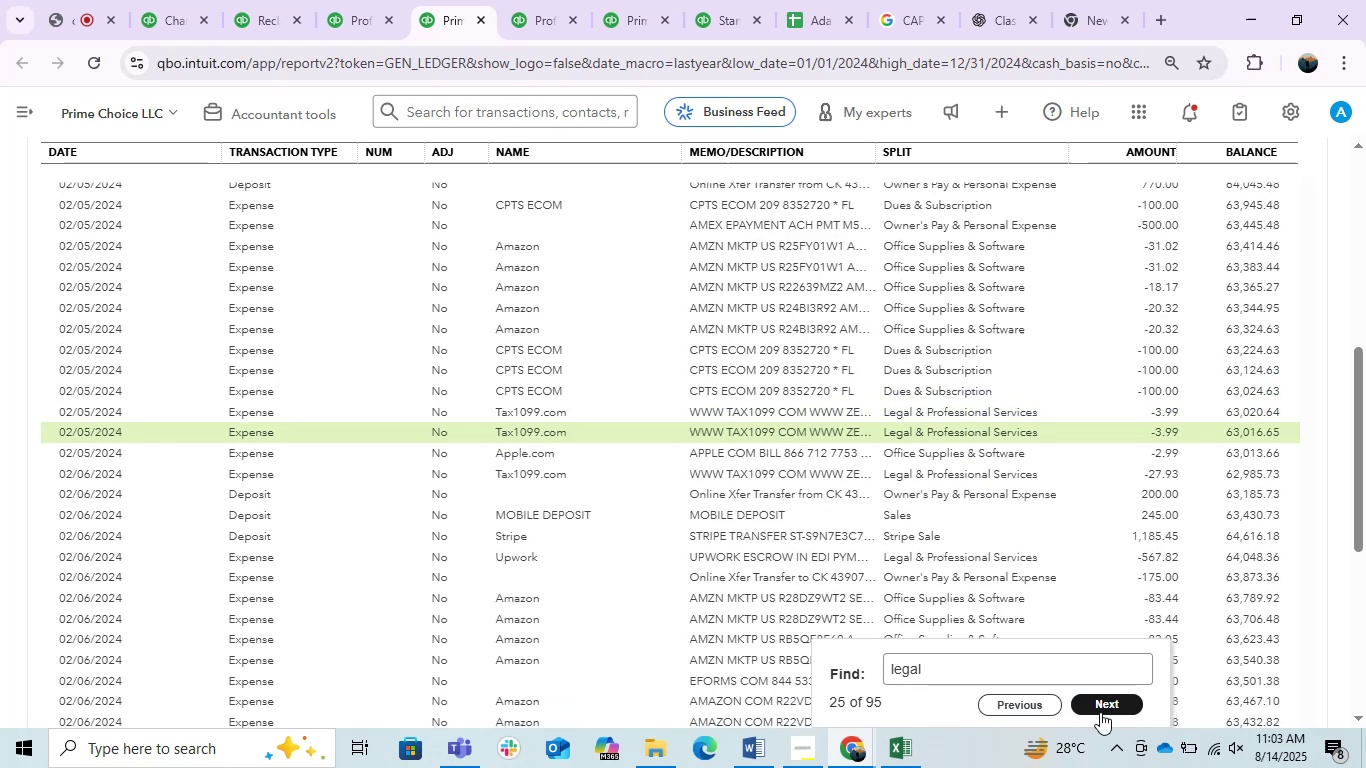 
triple_click([1100, 712])
 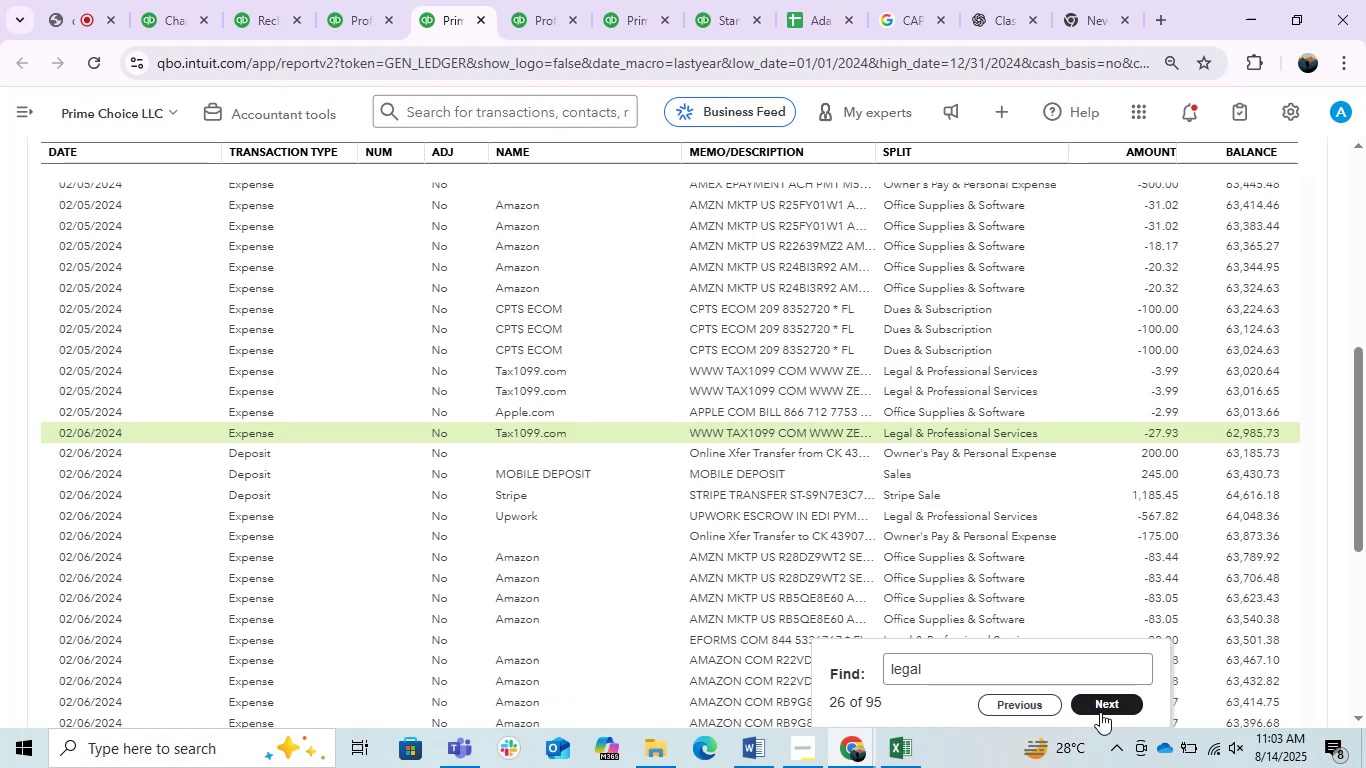 
triple_click([1100, 712])
 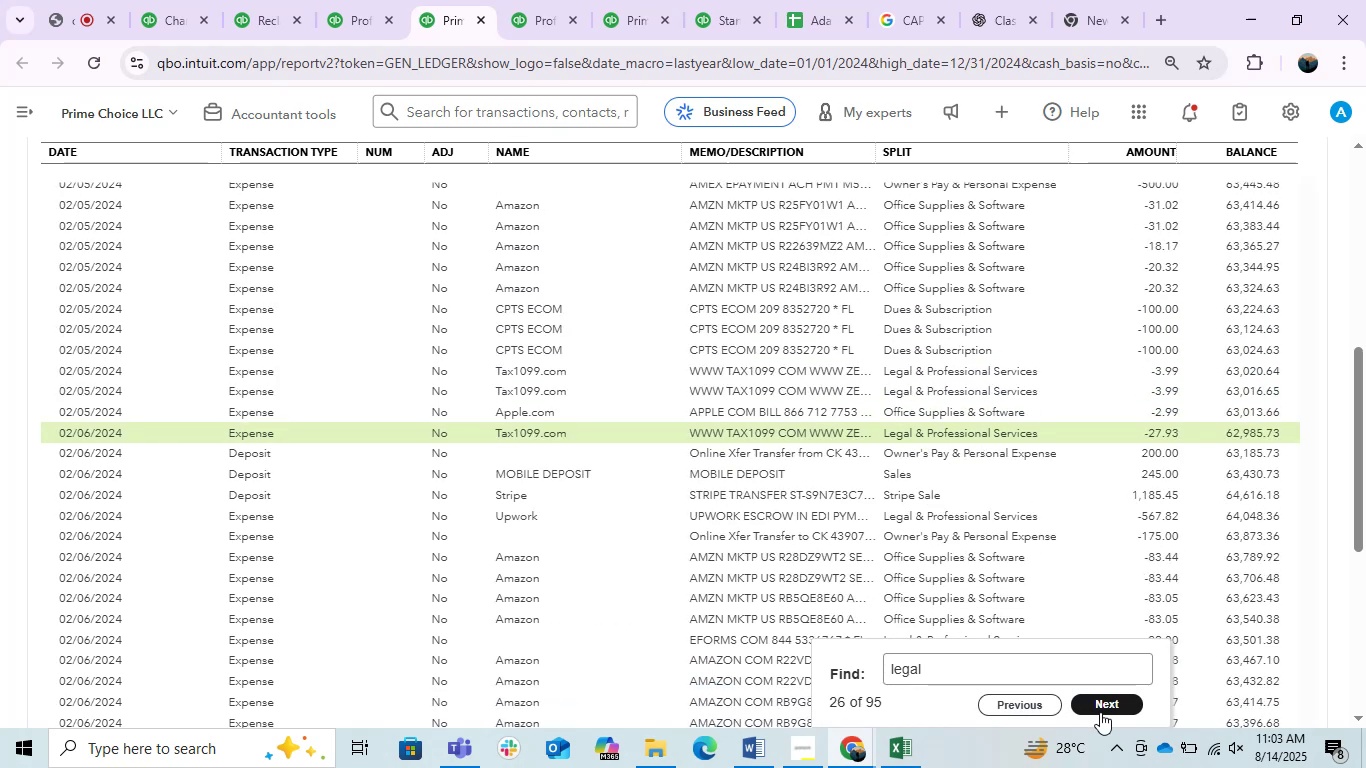 
triple_click([1100, 712])
 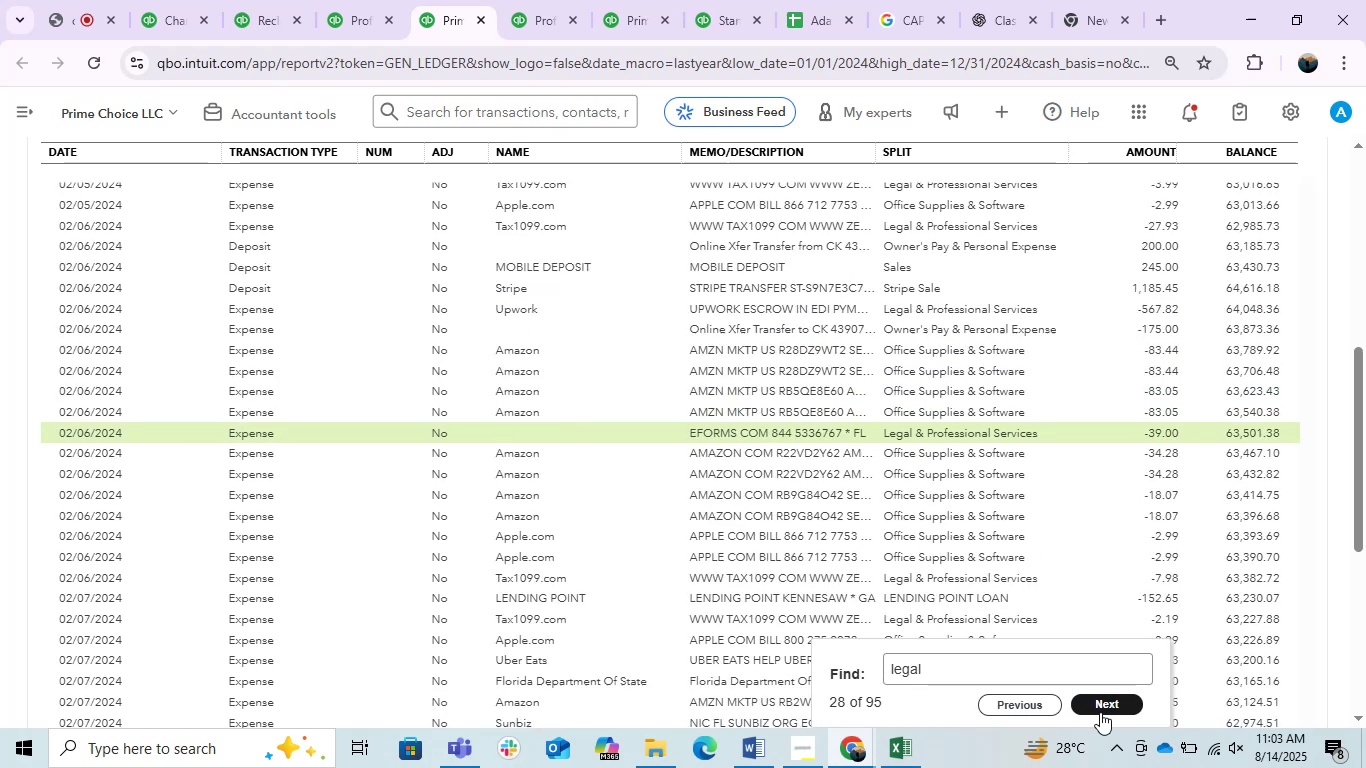 
triple_click([1100, 712])
 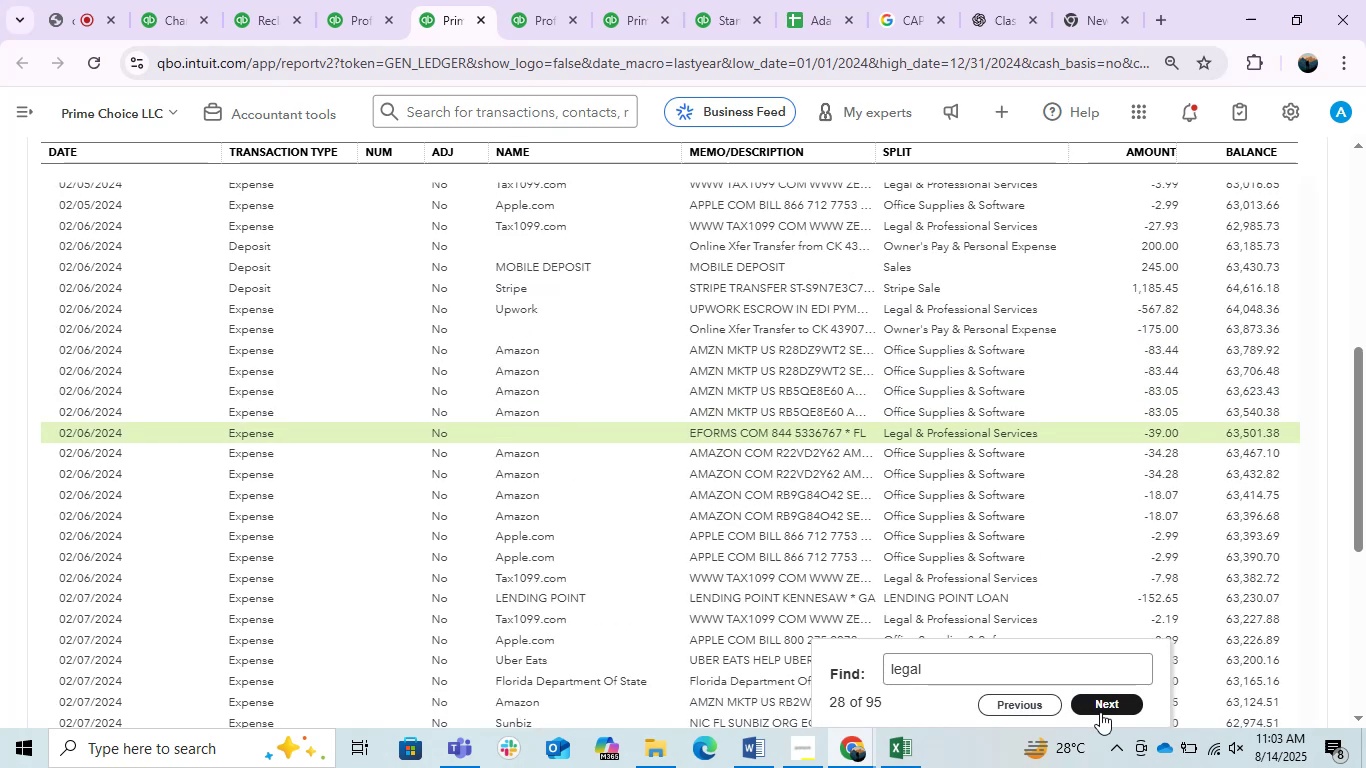 
triple_click([1100, 712])
 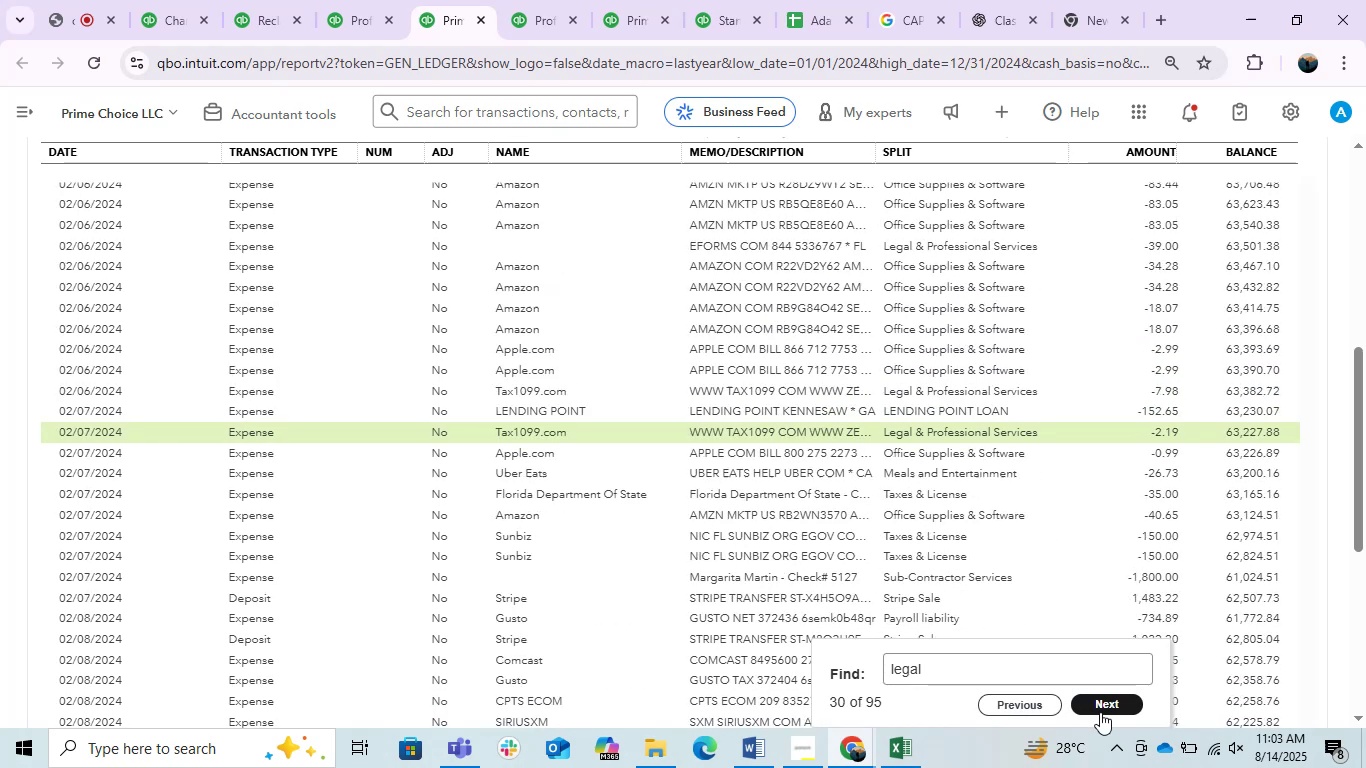 
triple_click([1100, 712])
 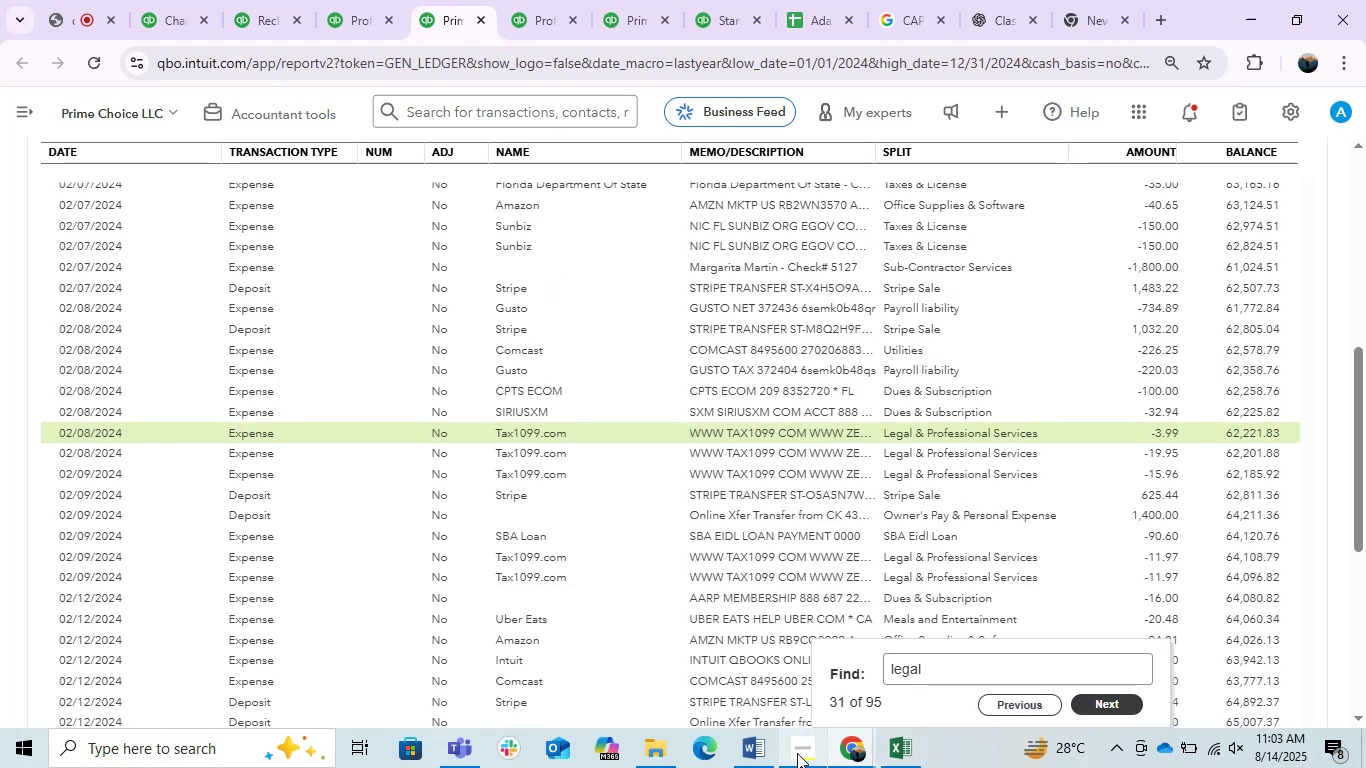 
left_click([755, 744])
 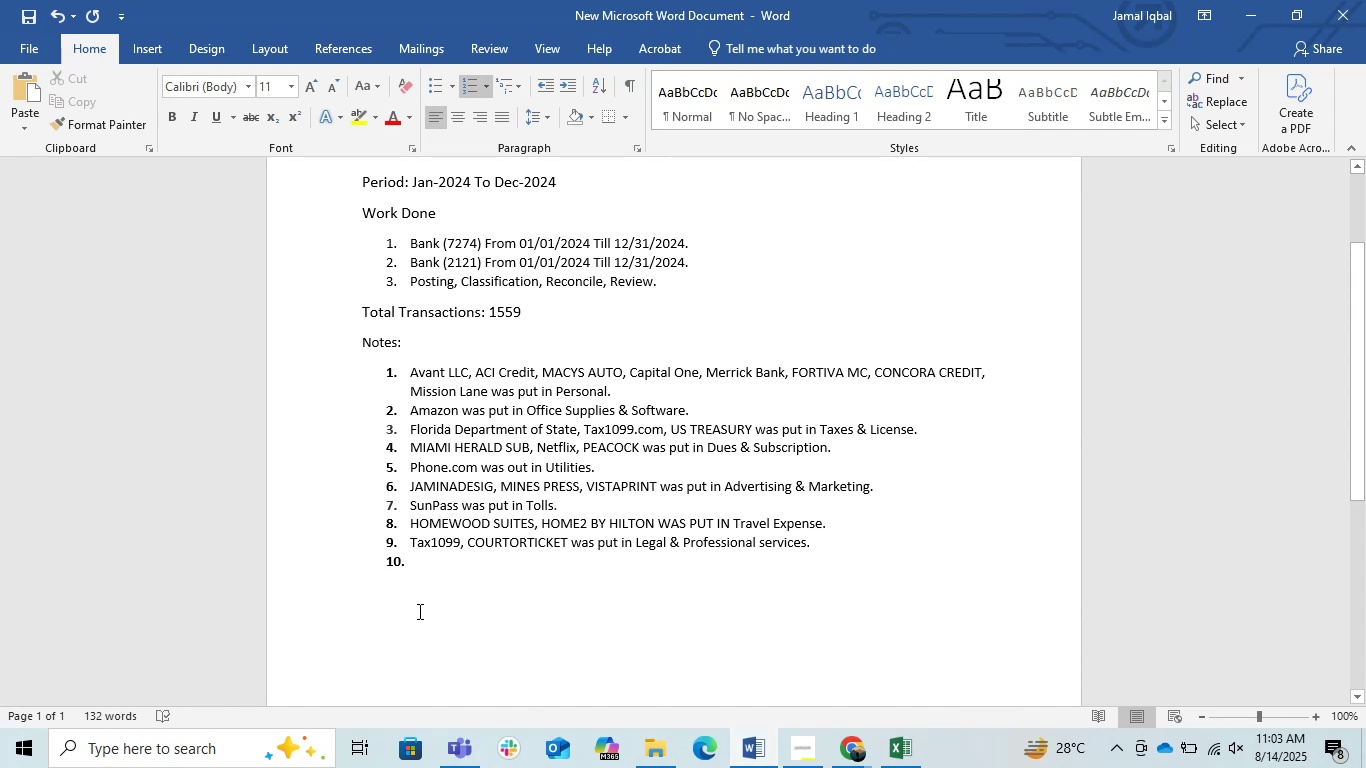 
left_click([405, 545])
 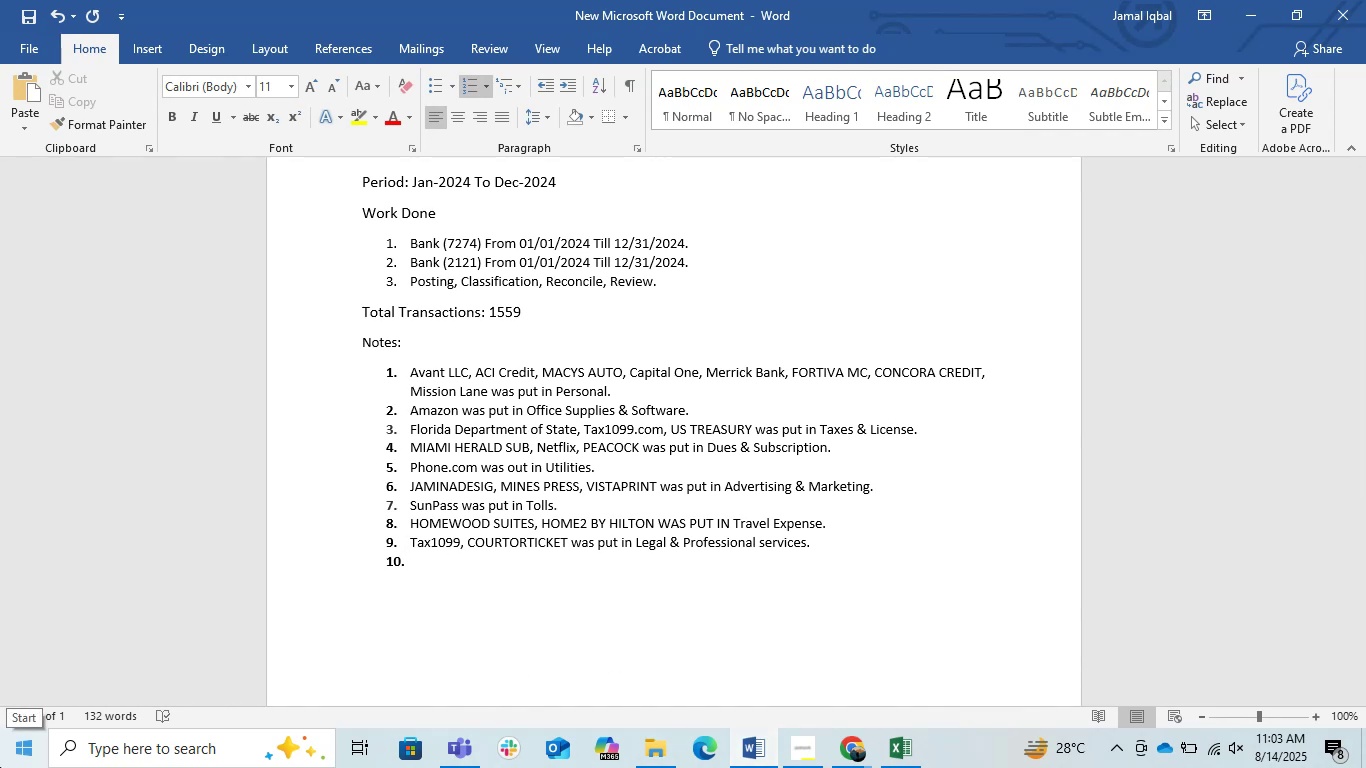 
wait(10.24)
 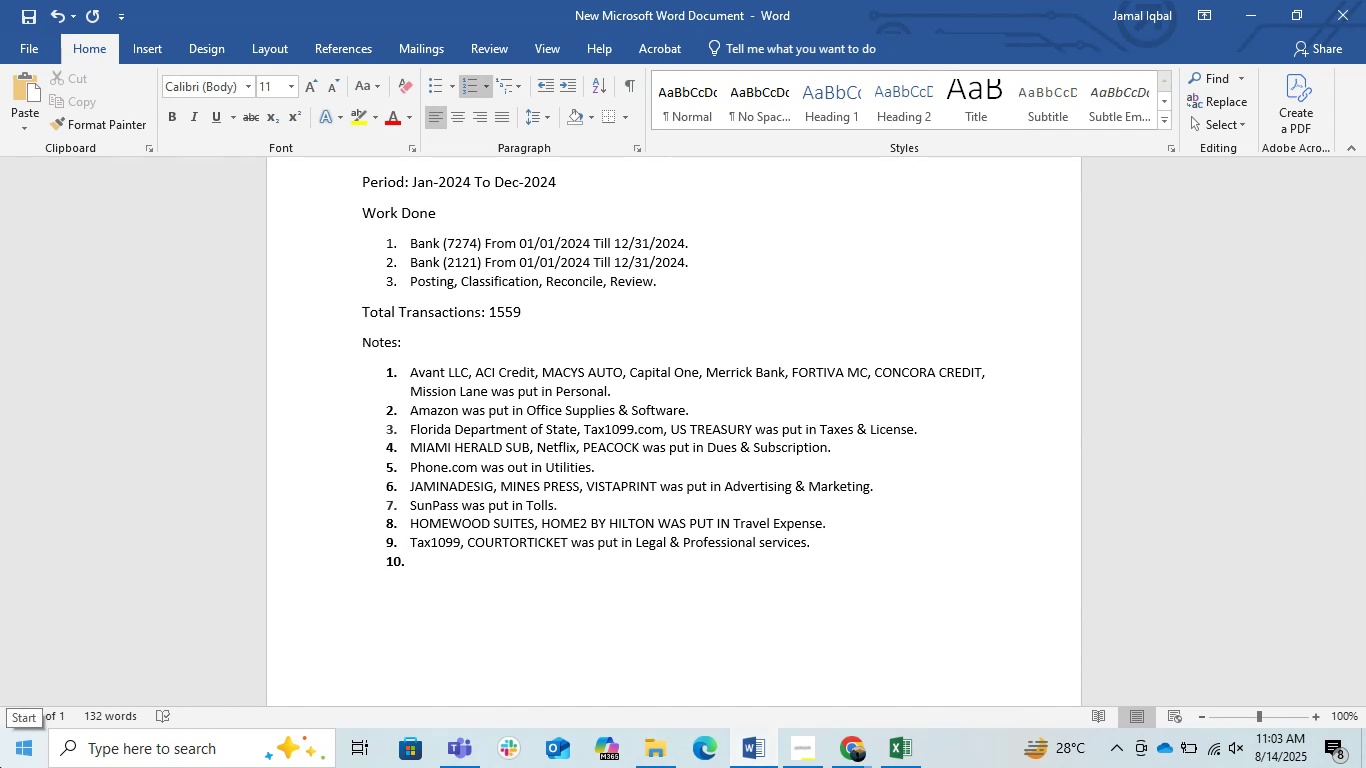 
left_click([538, 571])
 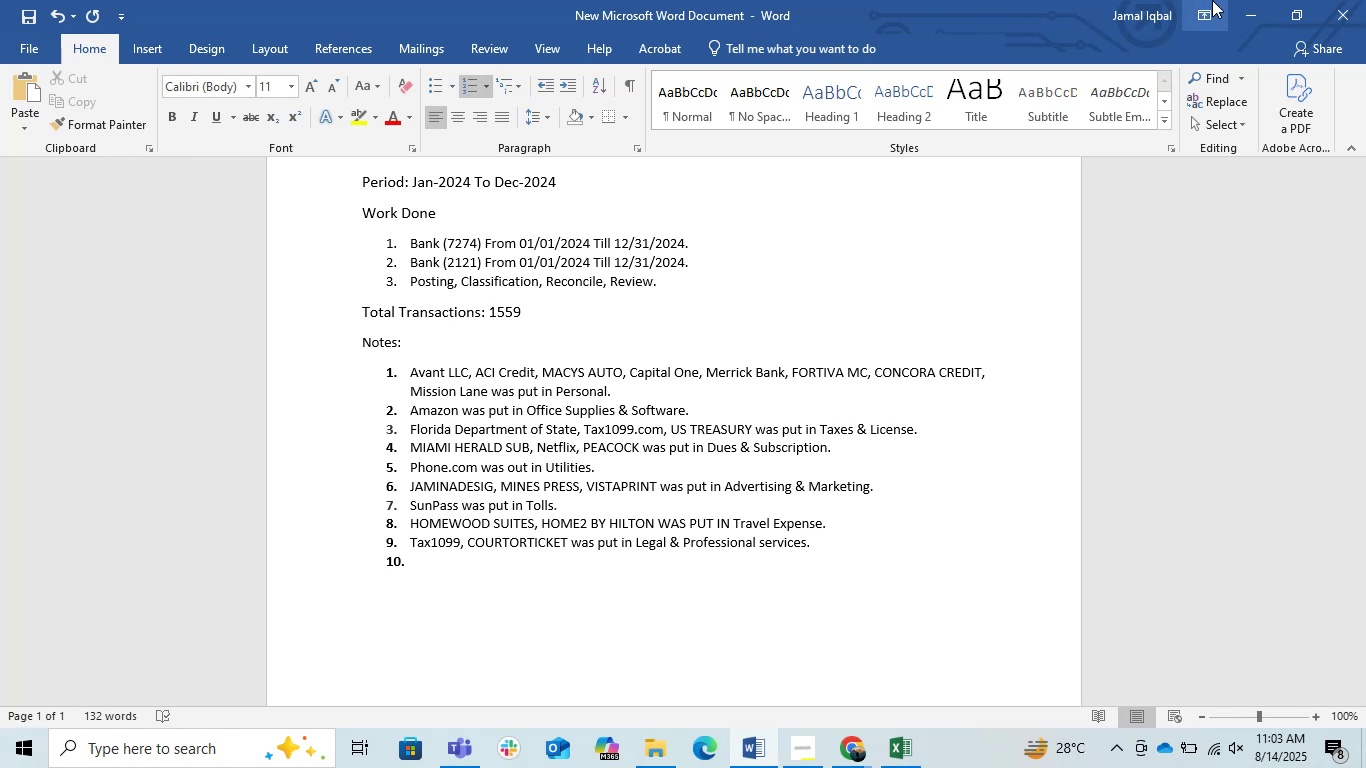 
left_click([1257, 6])
 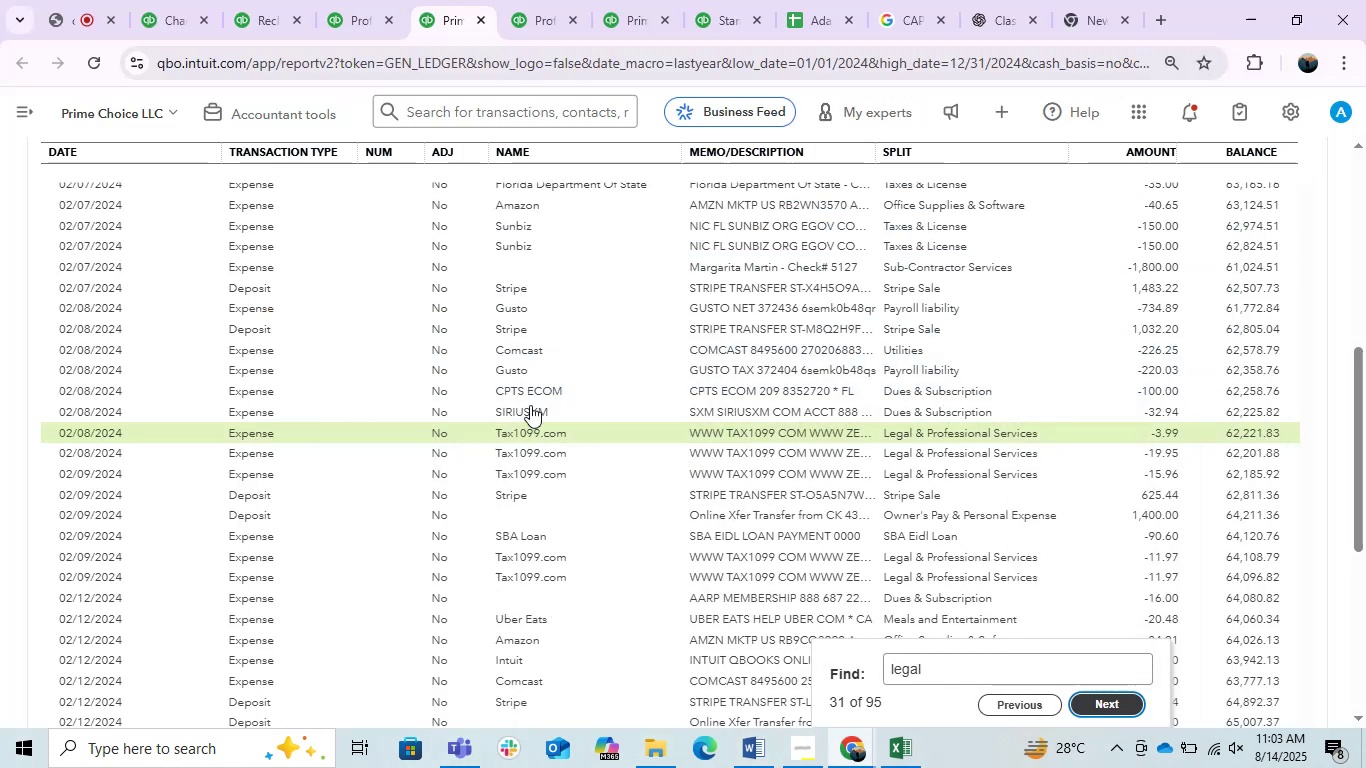 
scroll: coordinate [590, 234], scroll_direction: up, amount: 2.0
 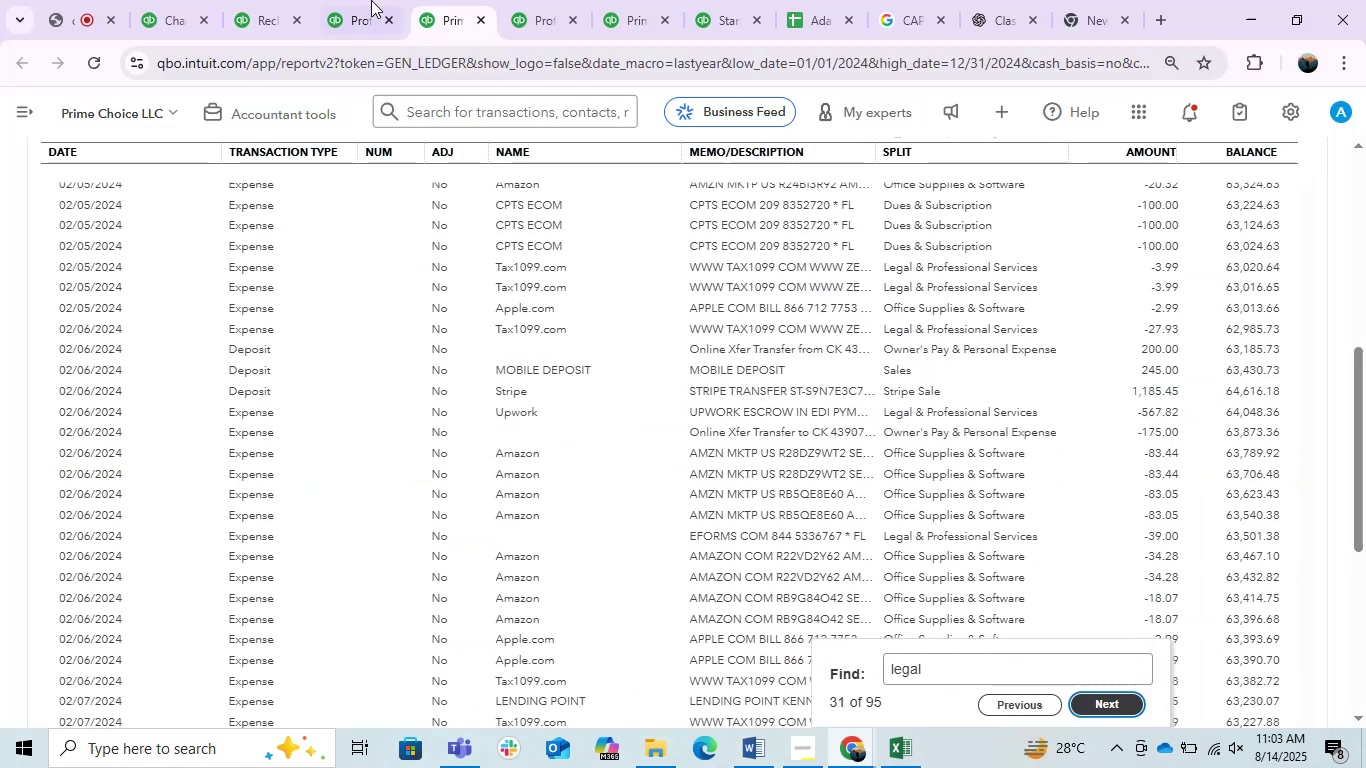 
left_click([358, 0])
 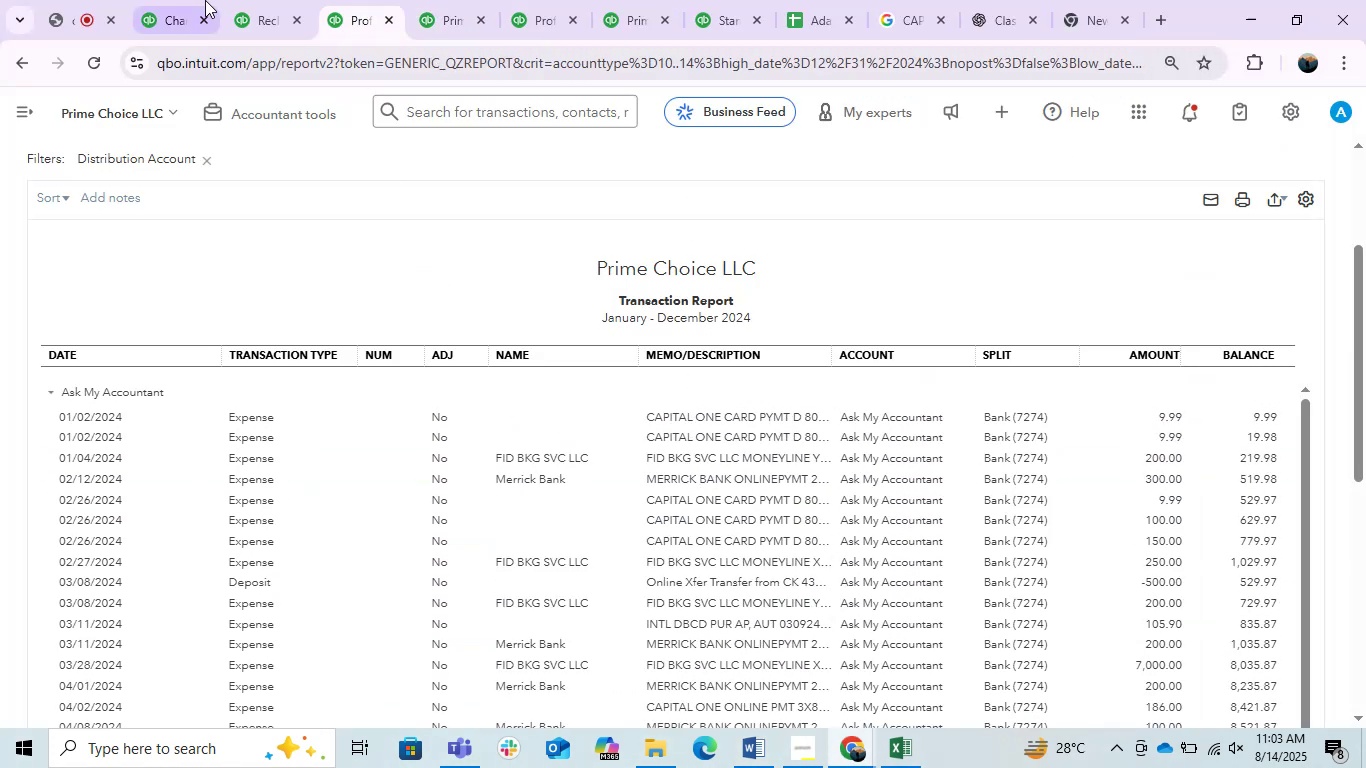 
left_click([276, 8])
 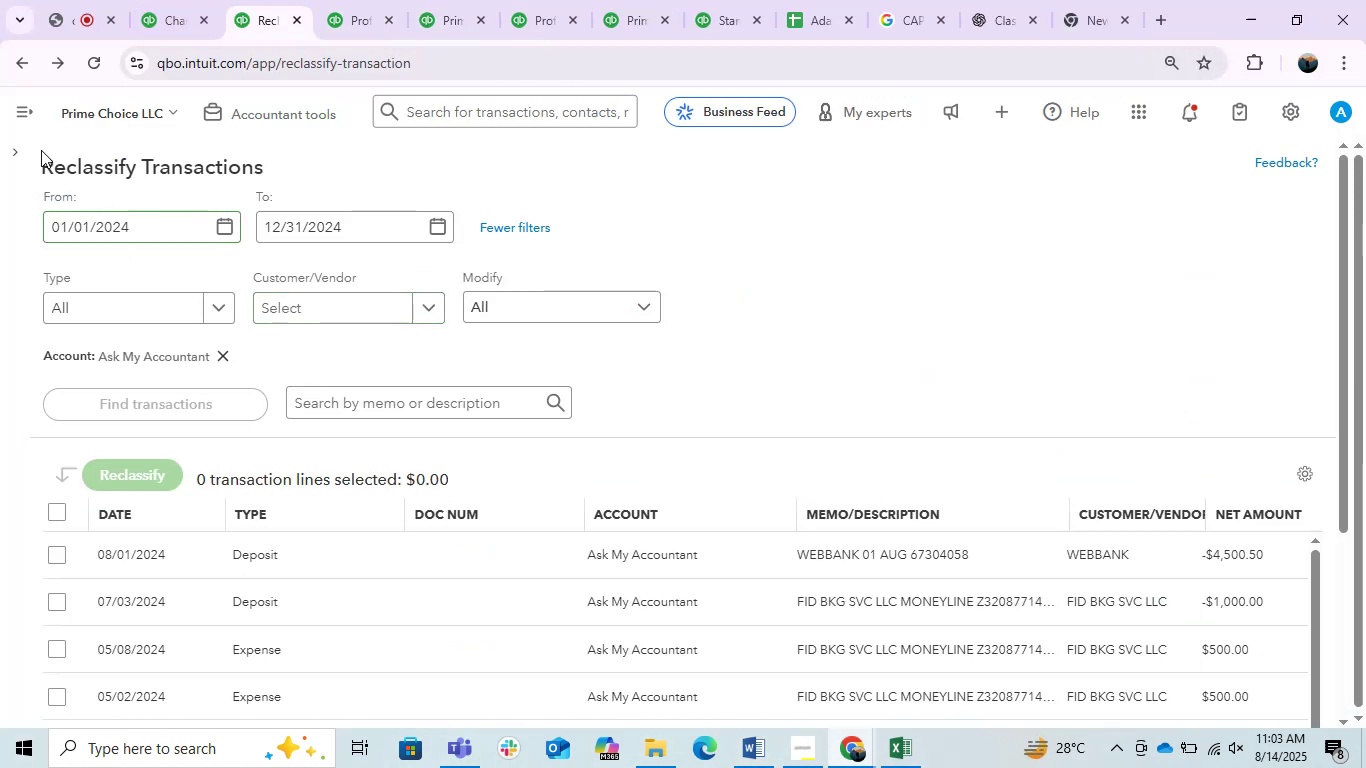 
left_click([23, 143])
 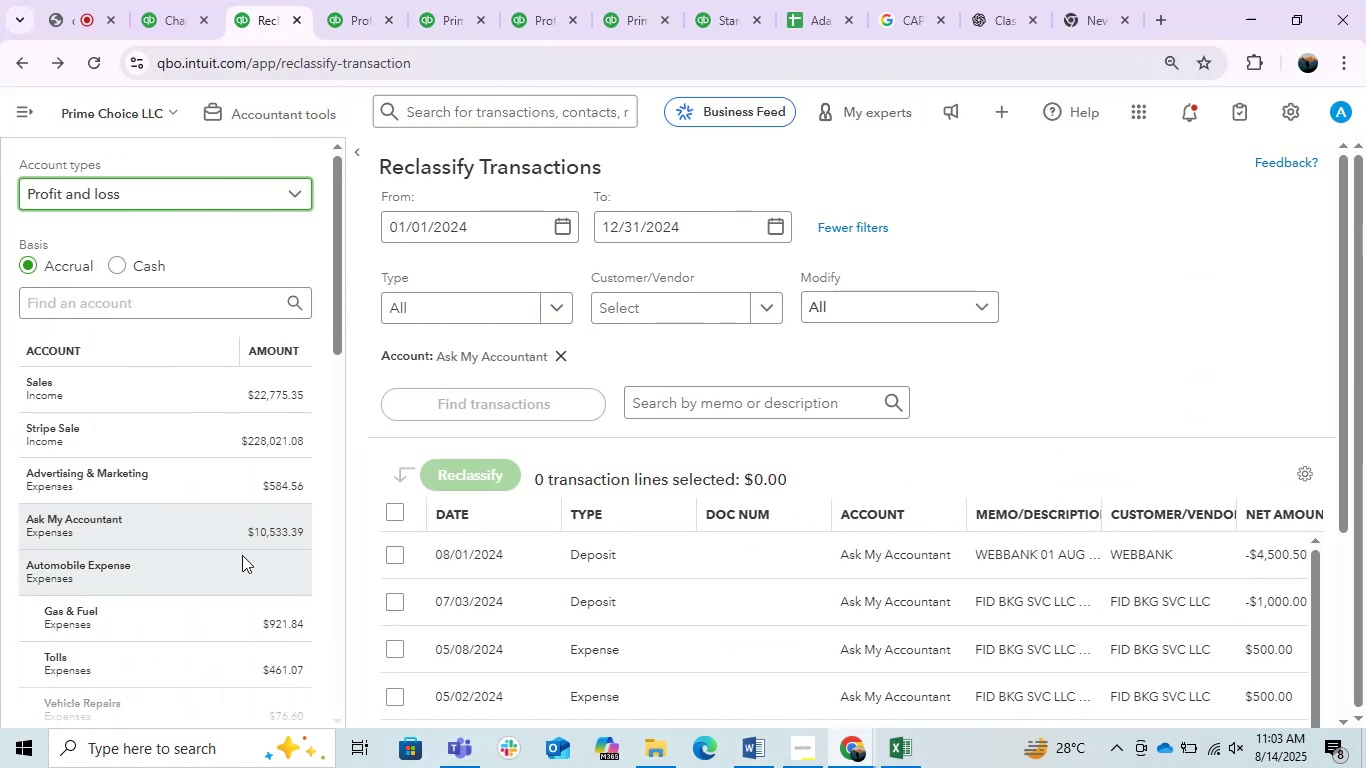 
scroll: coordinate [242, 555], scroll_direction: down, amount: 2.0
 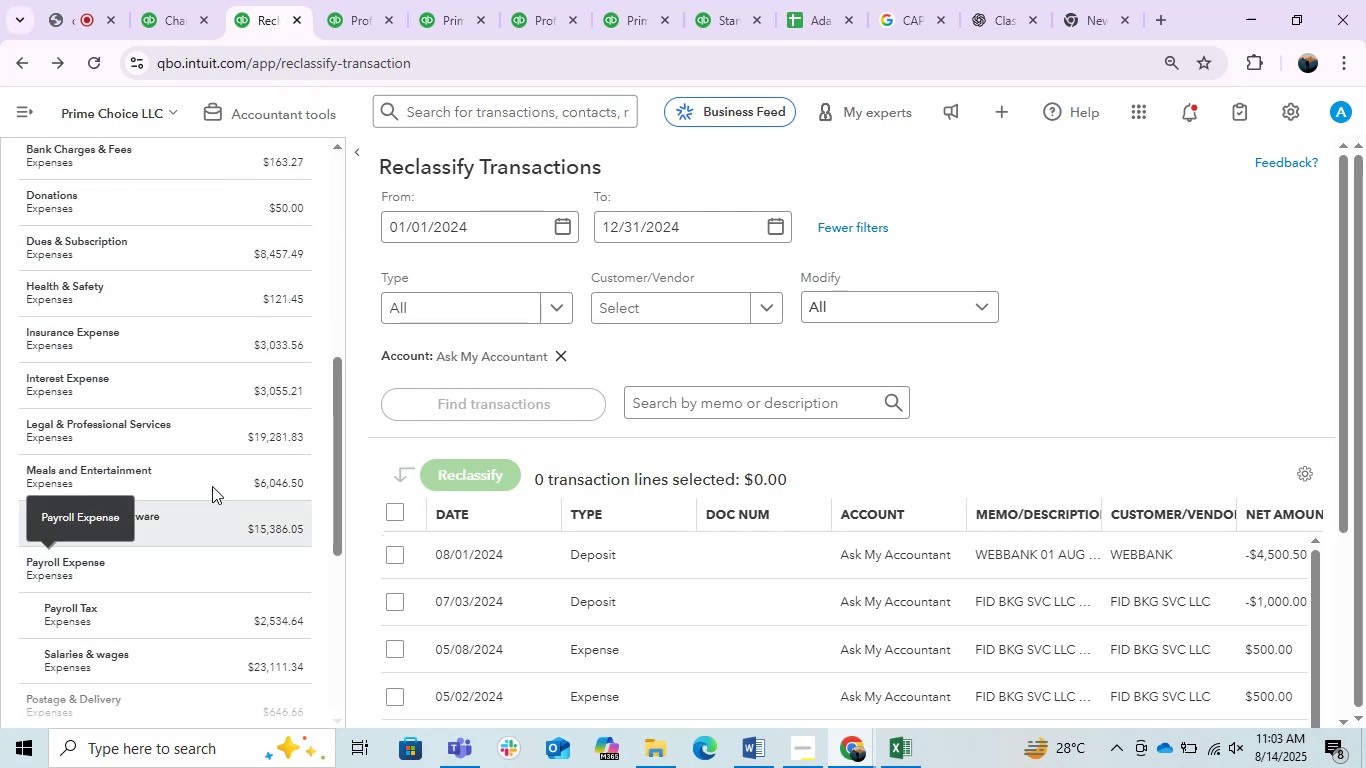 
left_click([178, 430])
 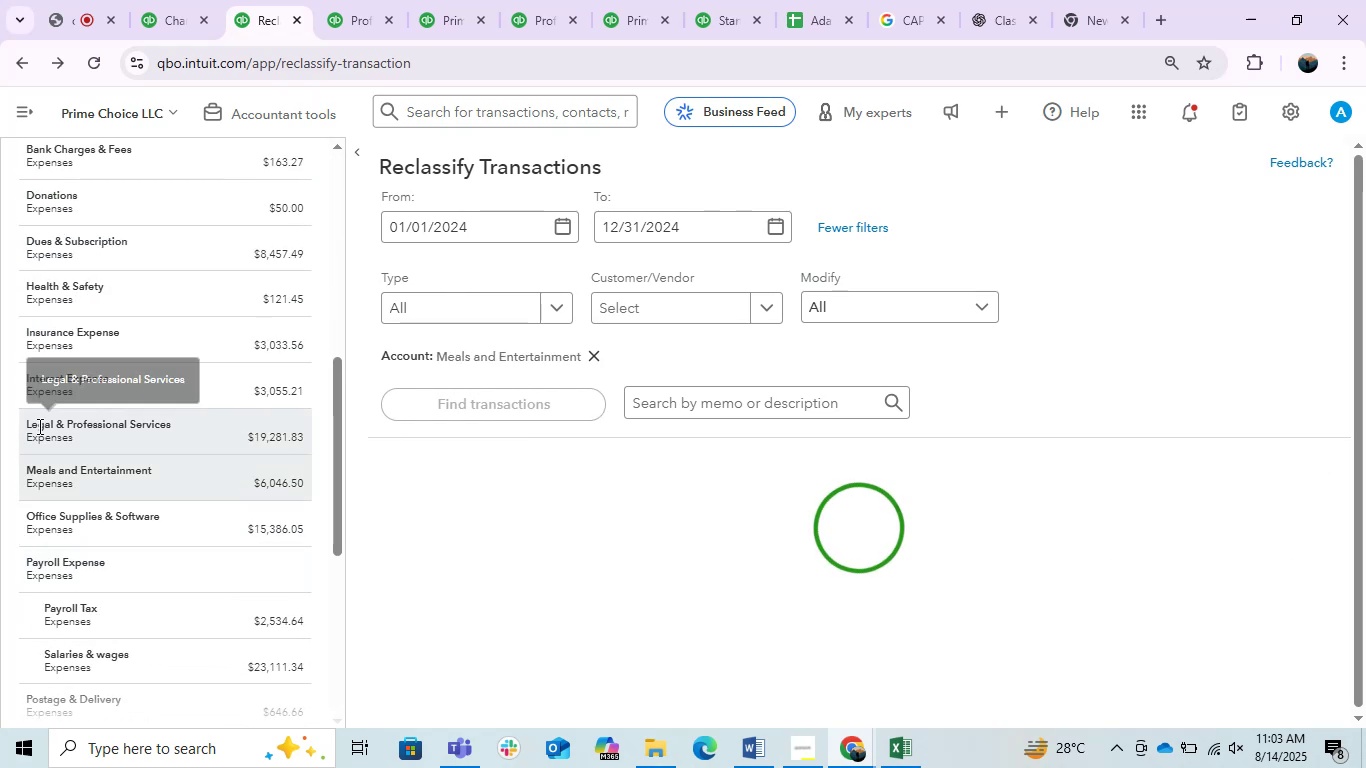 
left_click([109, 433])
 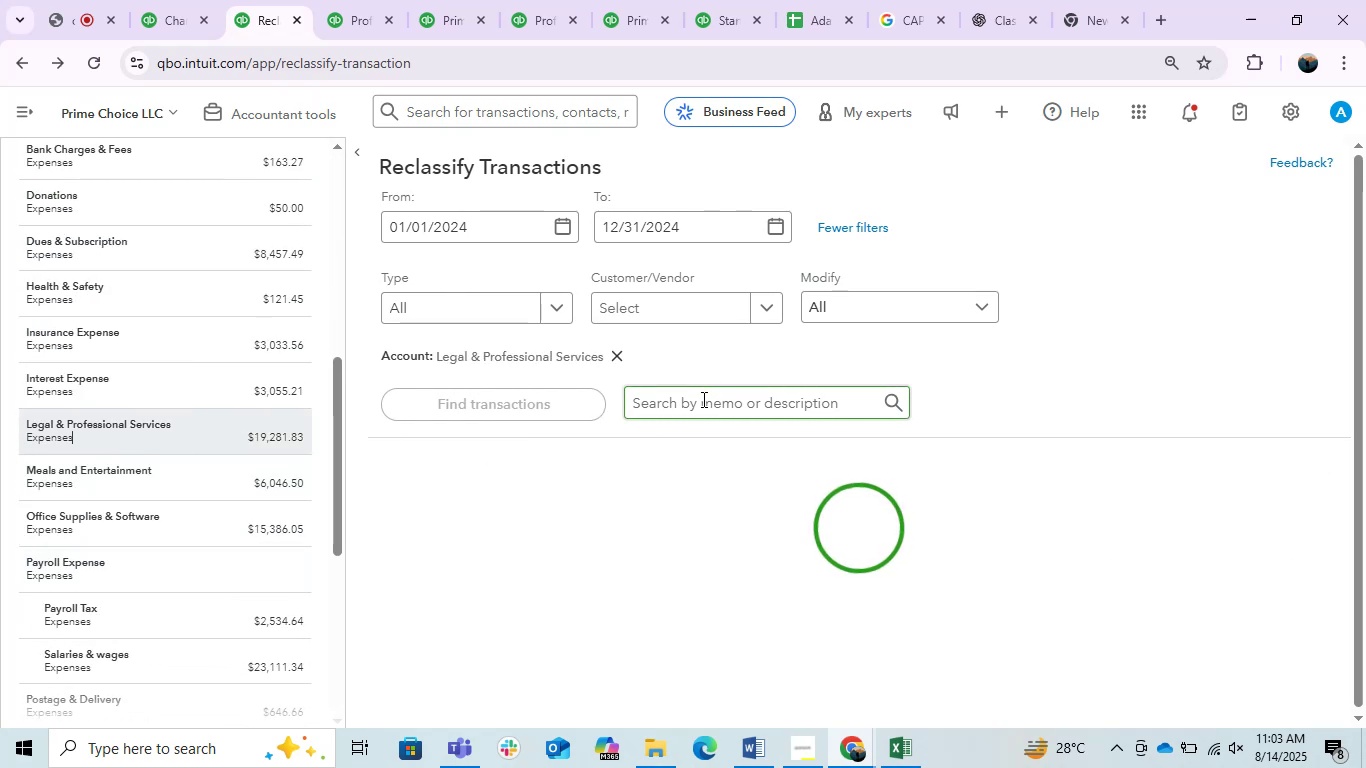 
left_click([702, 399])
 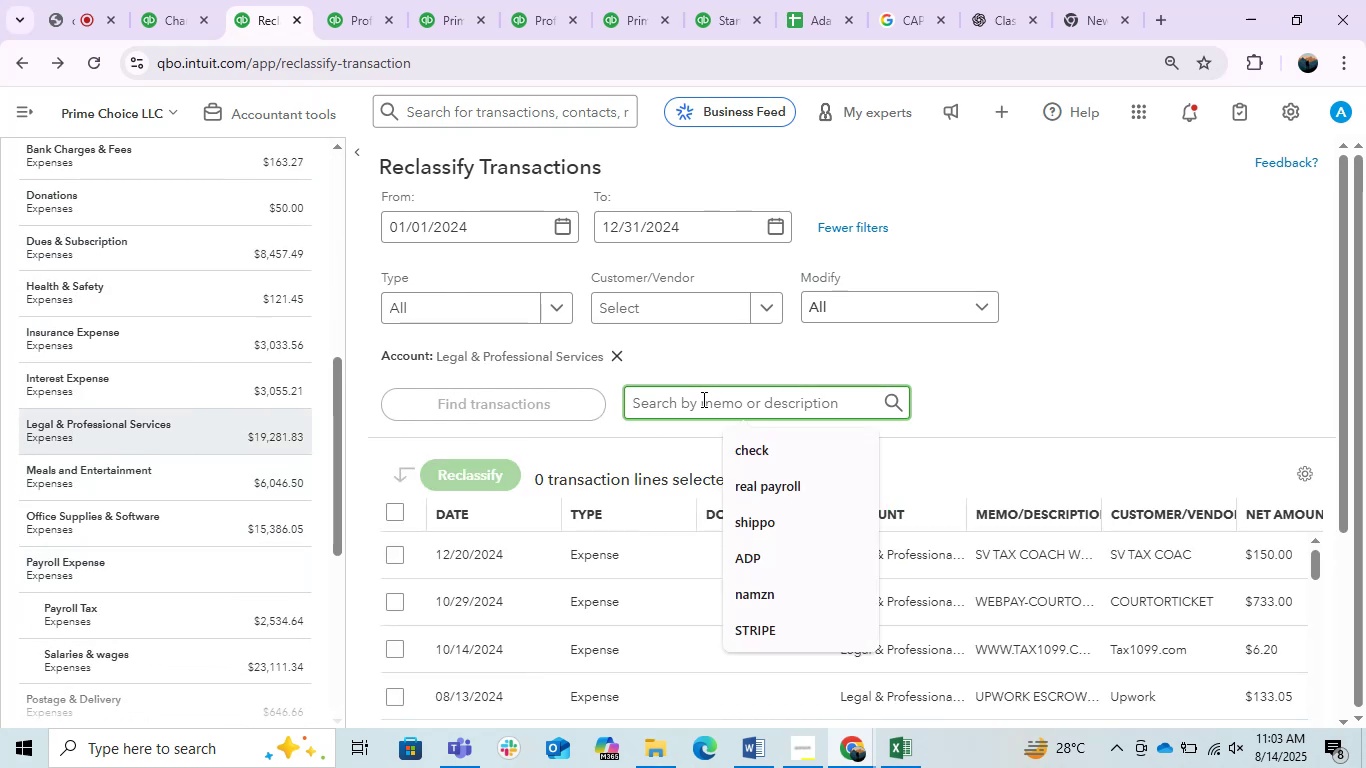 
type(upwor)
 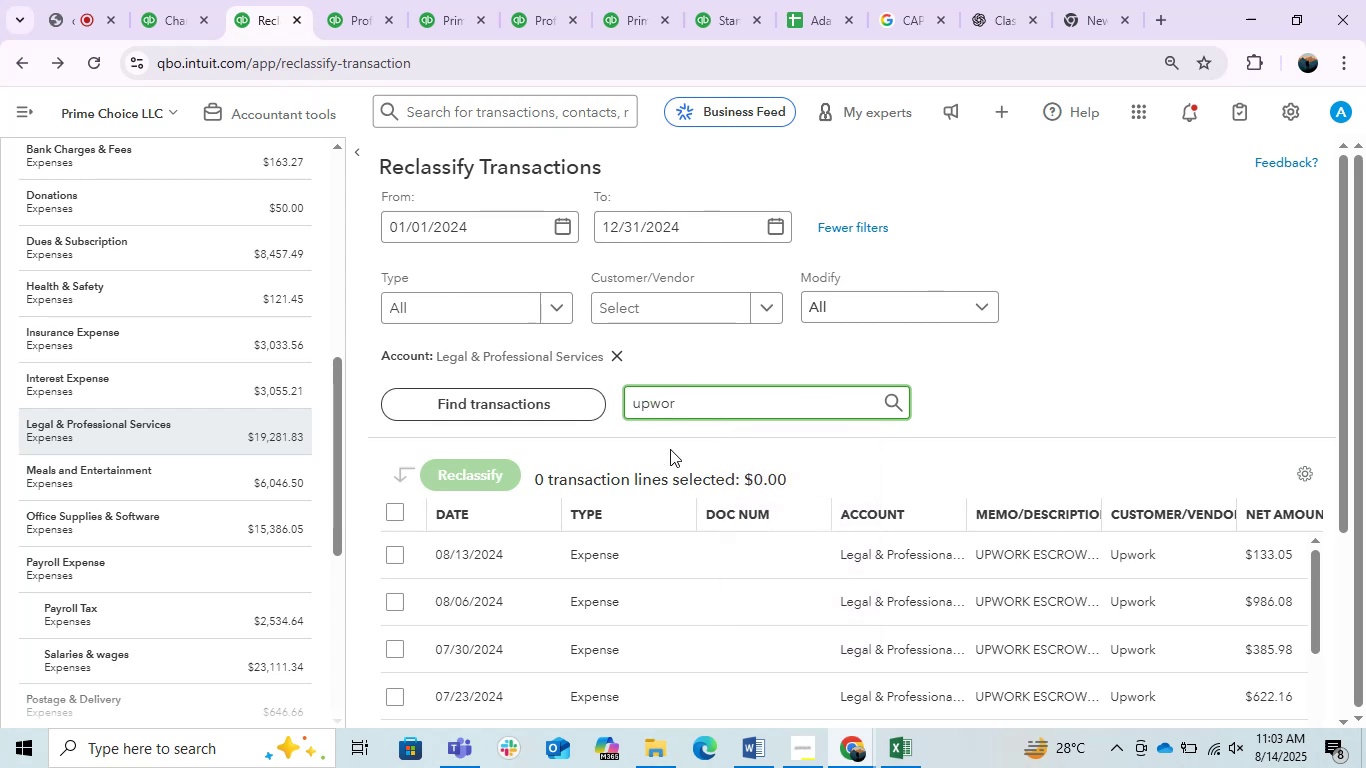 
scroll: coordinate [763, 505], scroll_direction: down, amount: 3.0
 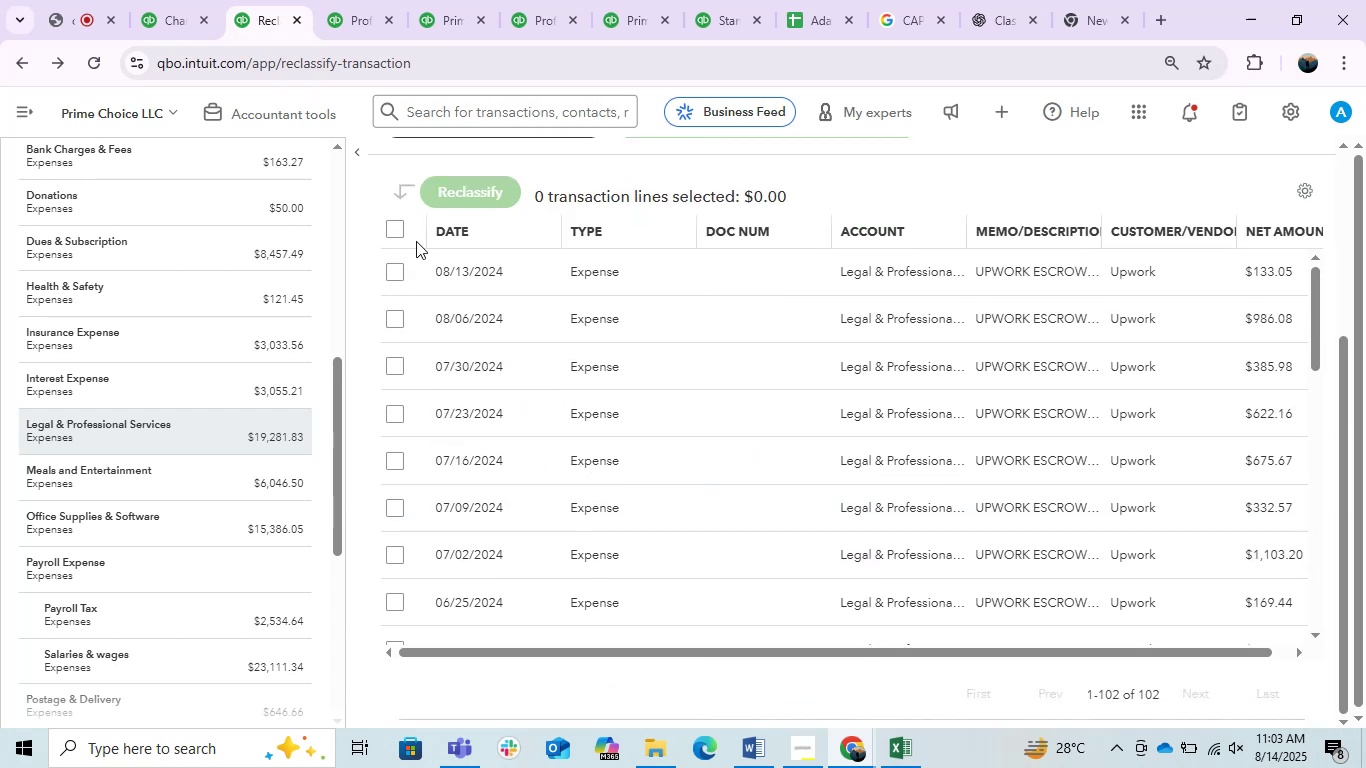 
left_click([388, 227])
 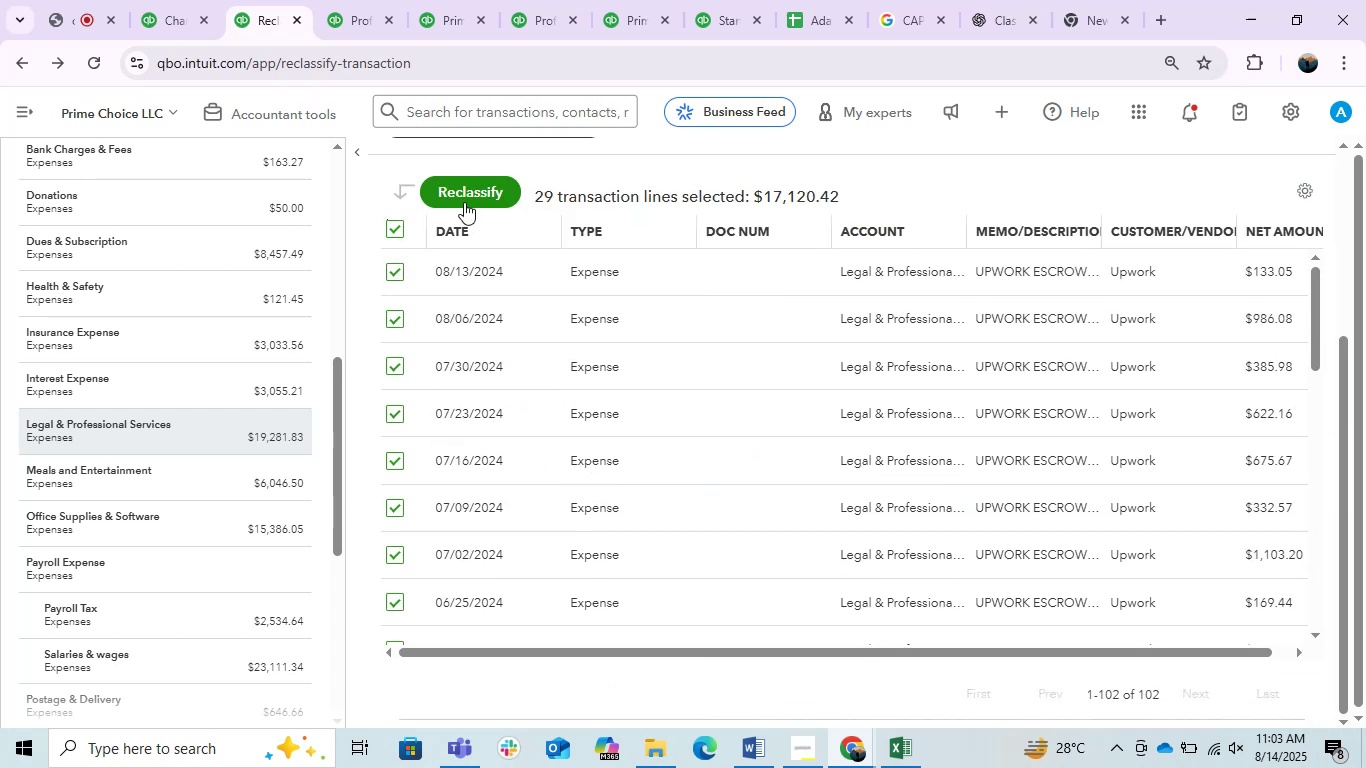 
left_click([464, 202])
 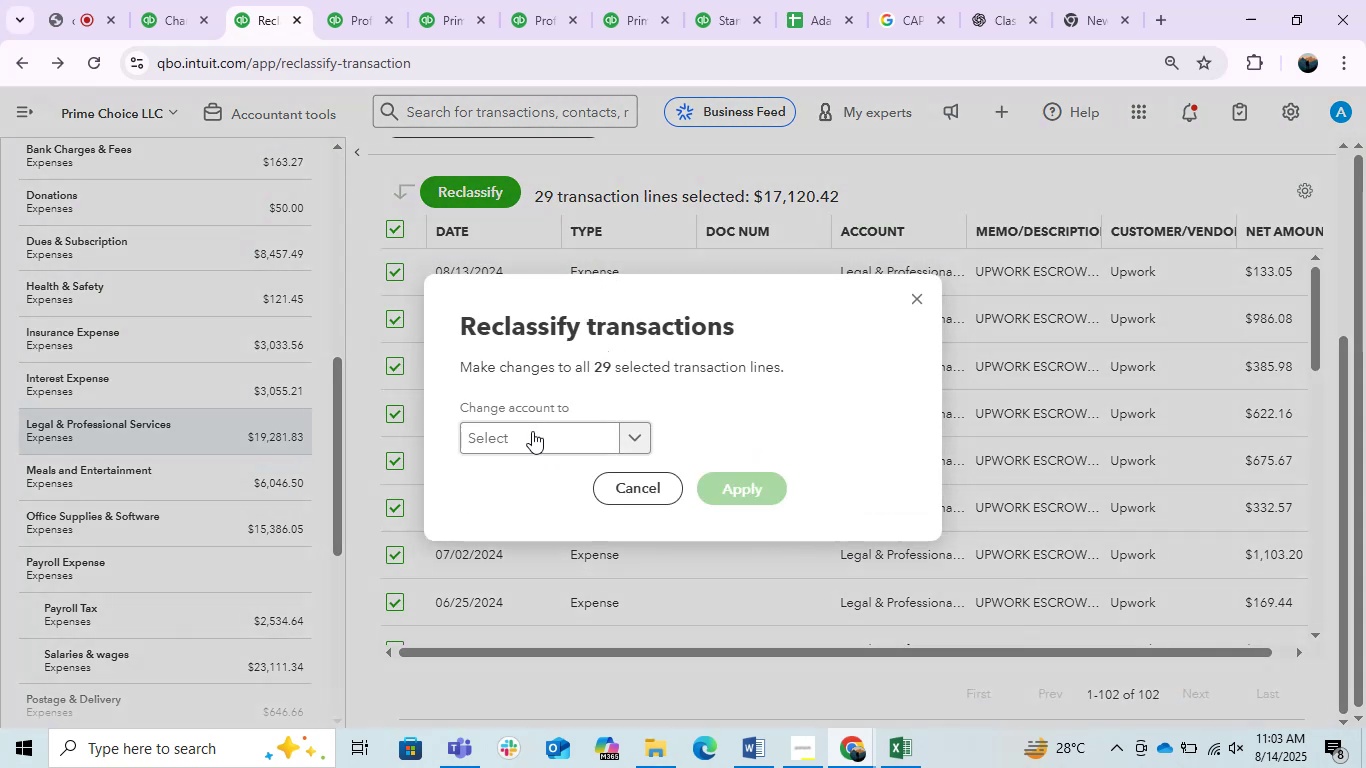 
left_click([532, 431])
 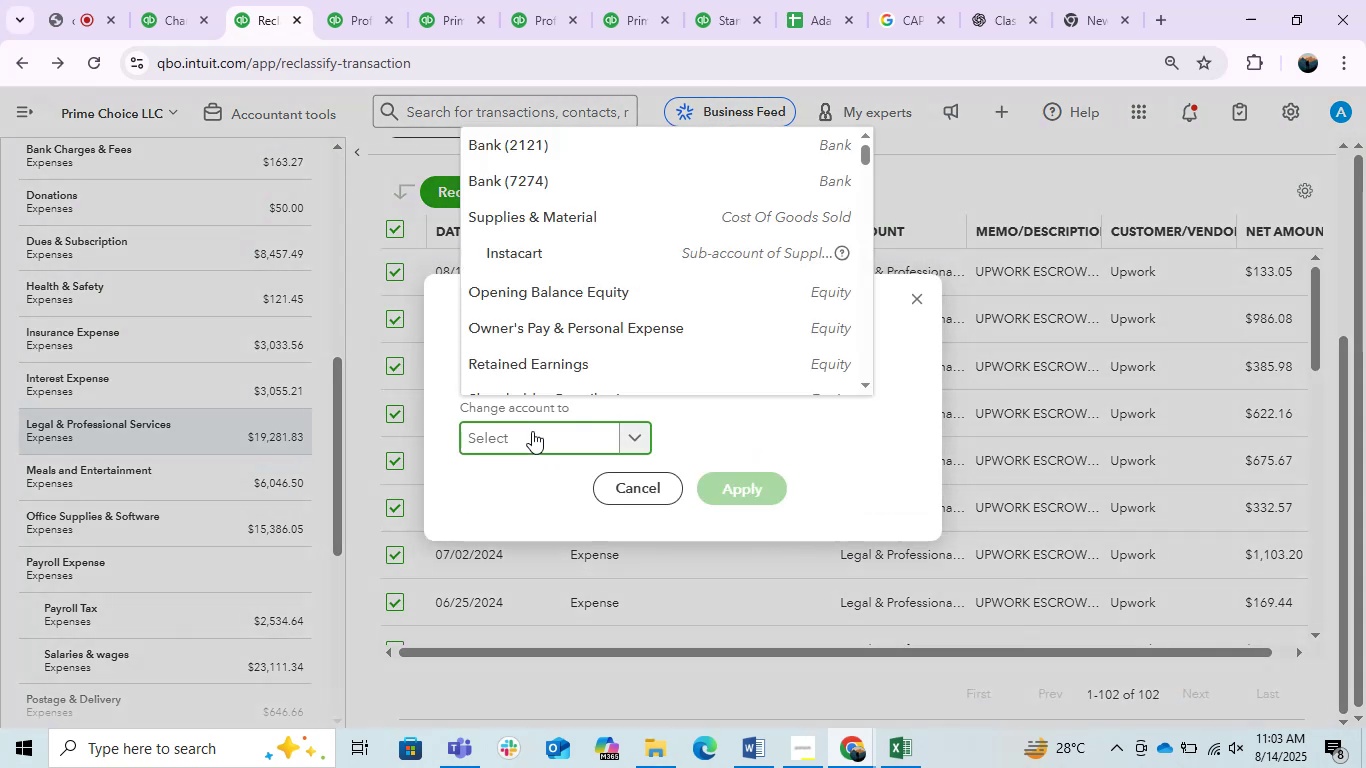 
type(Sub)
 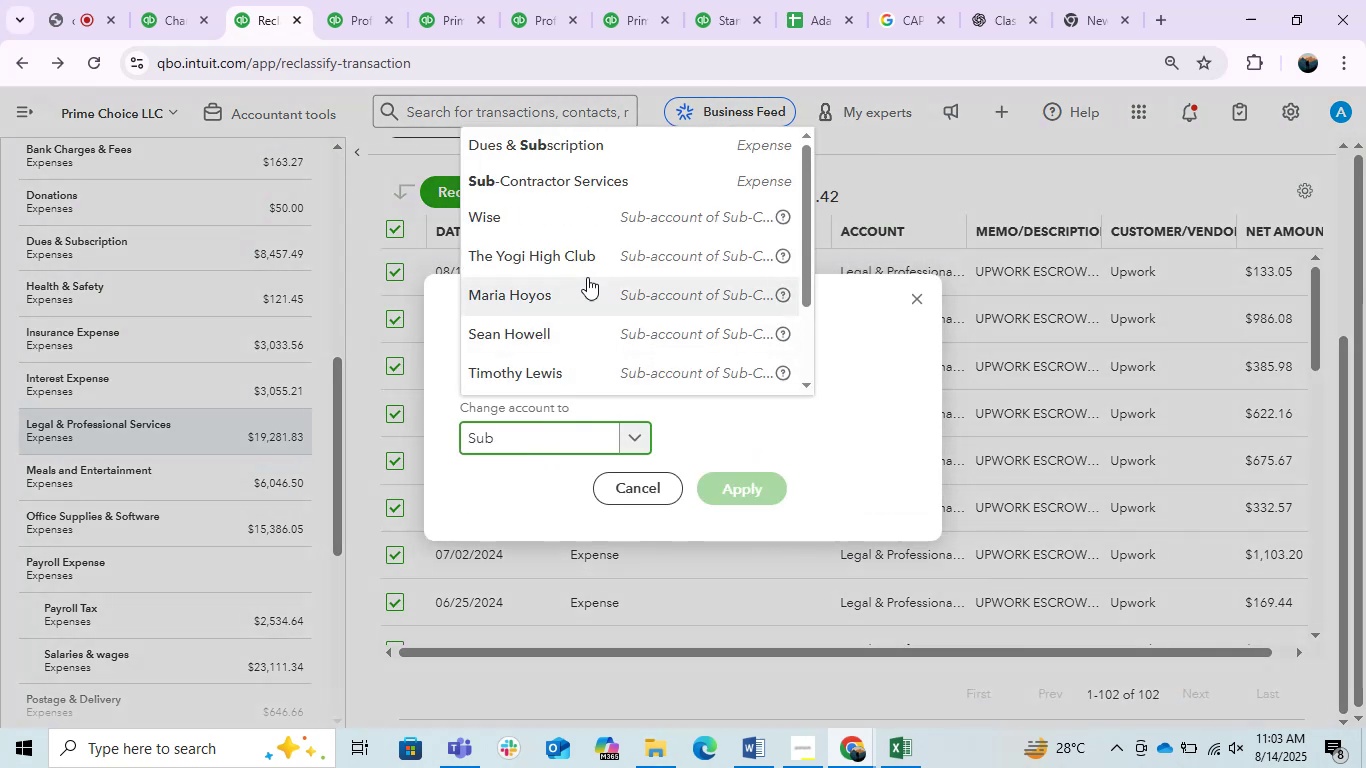 
left_click([667, 195])
 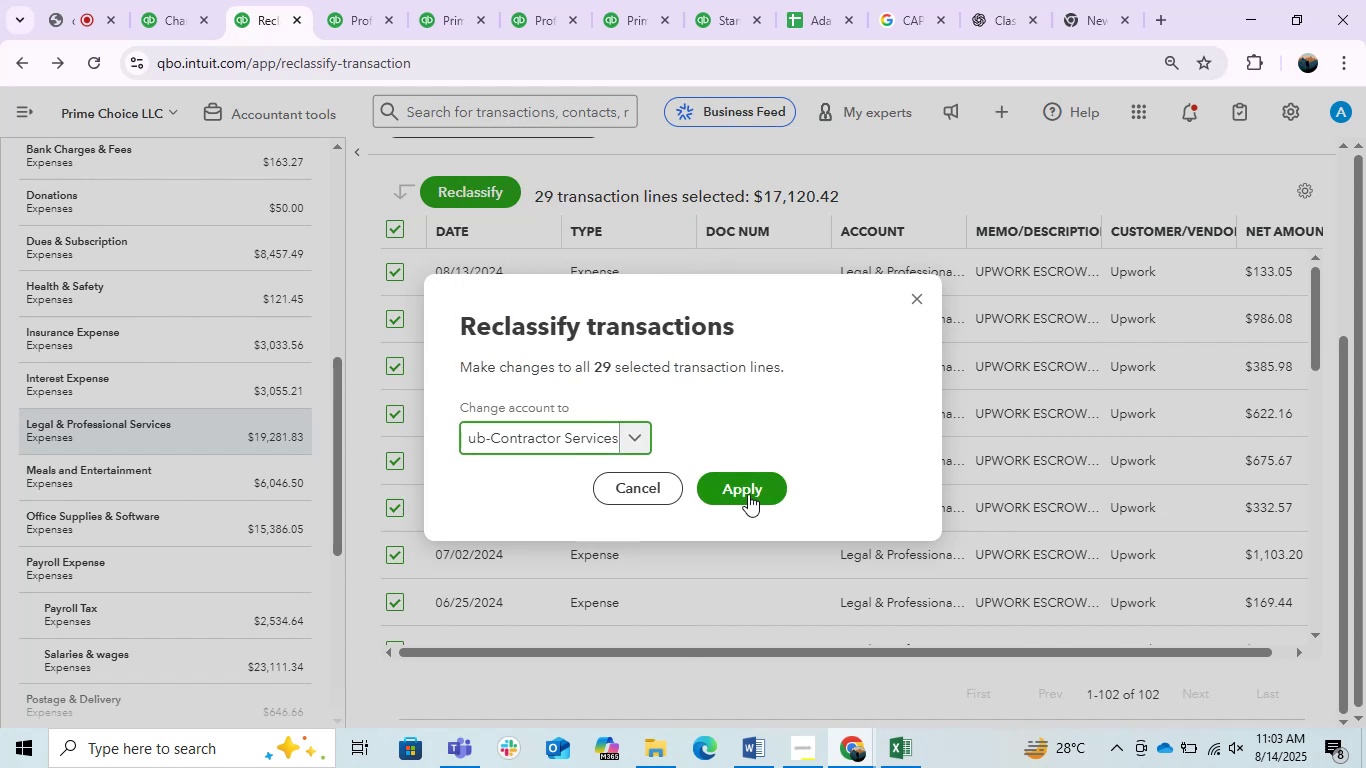 
left_click([736, 491])
 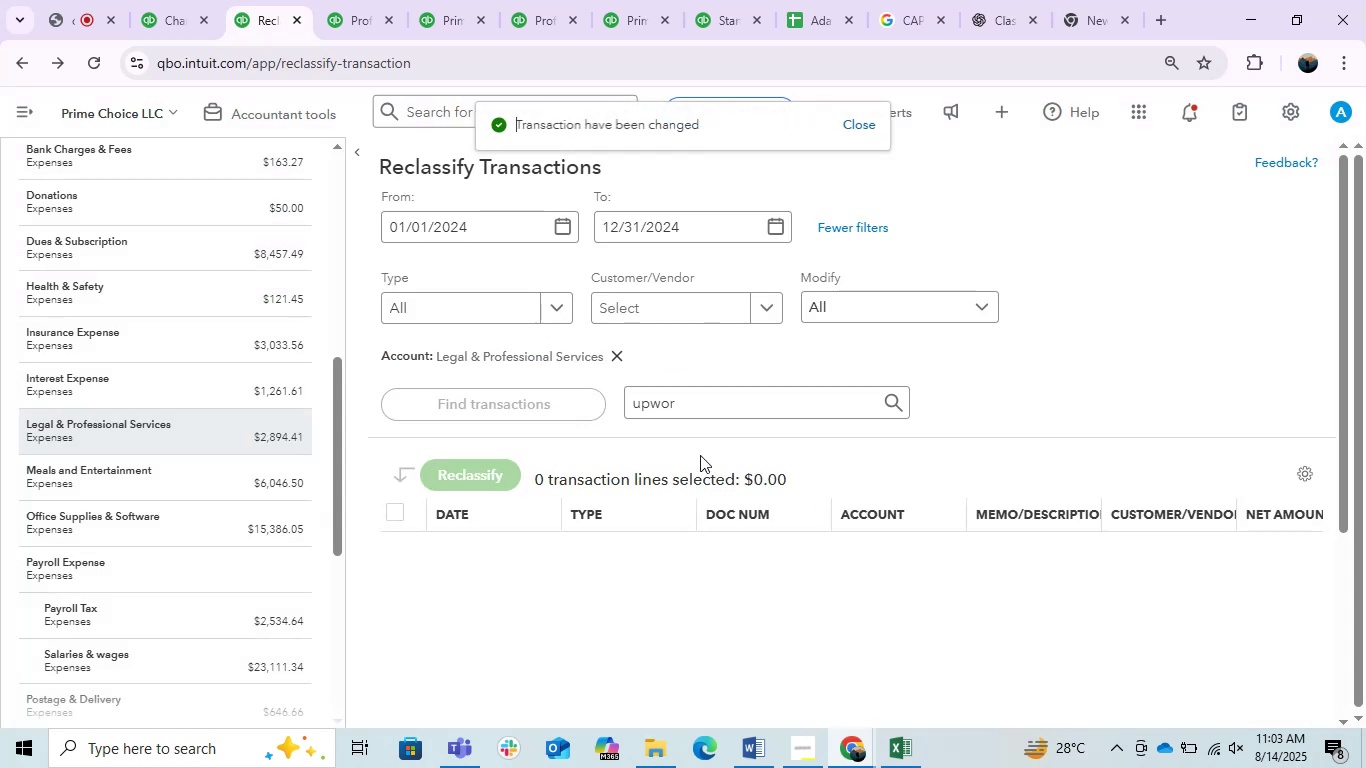 
wait(6.2)
 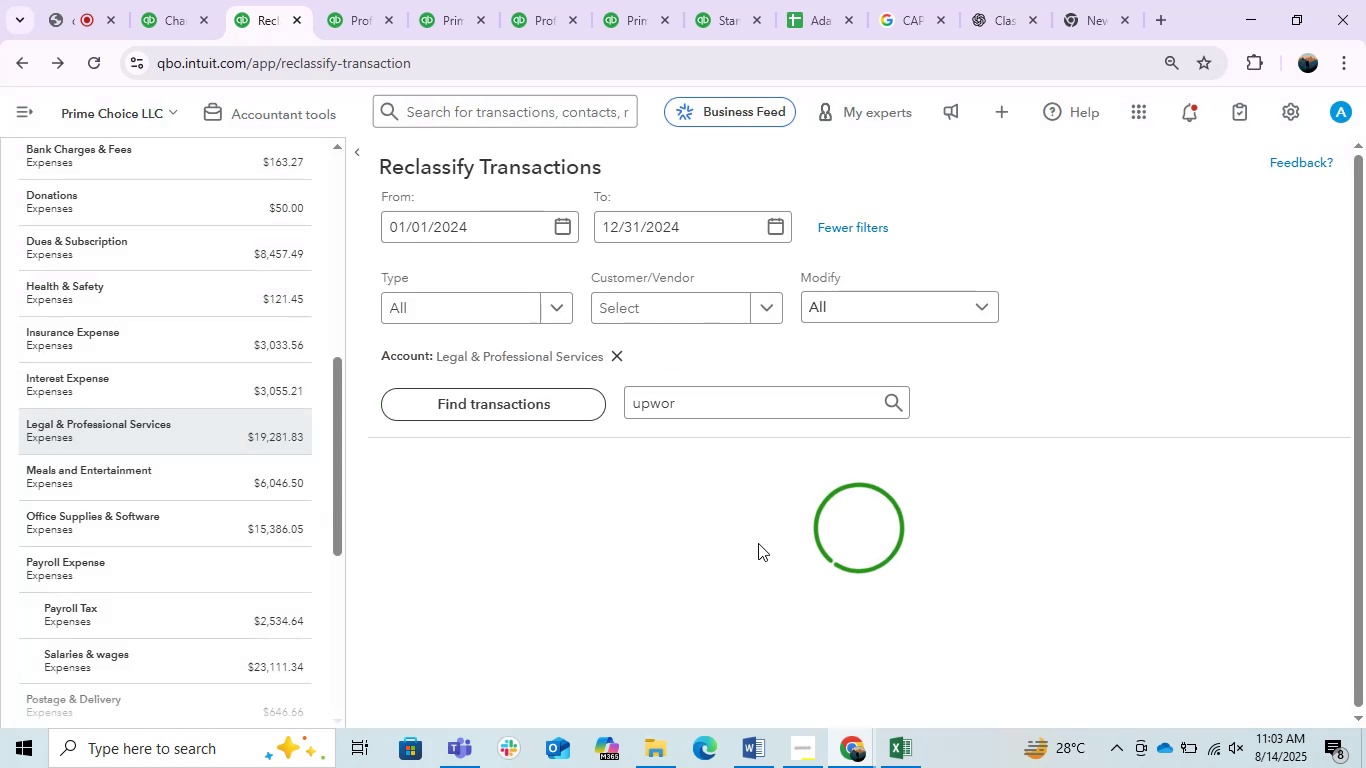 
left_click([760, 754])
 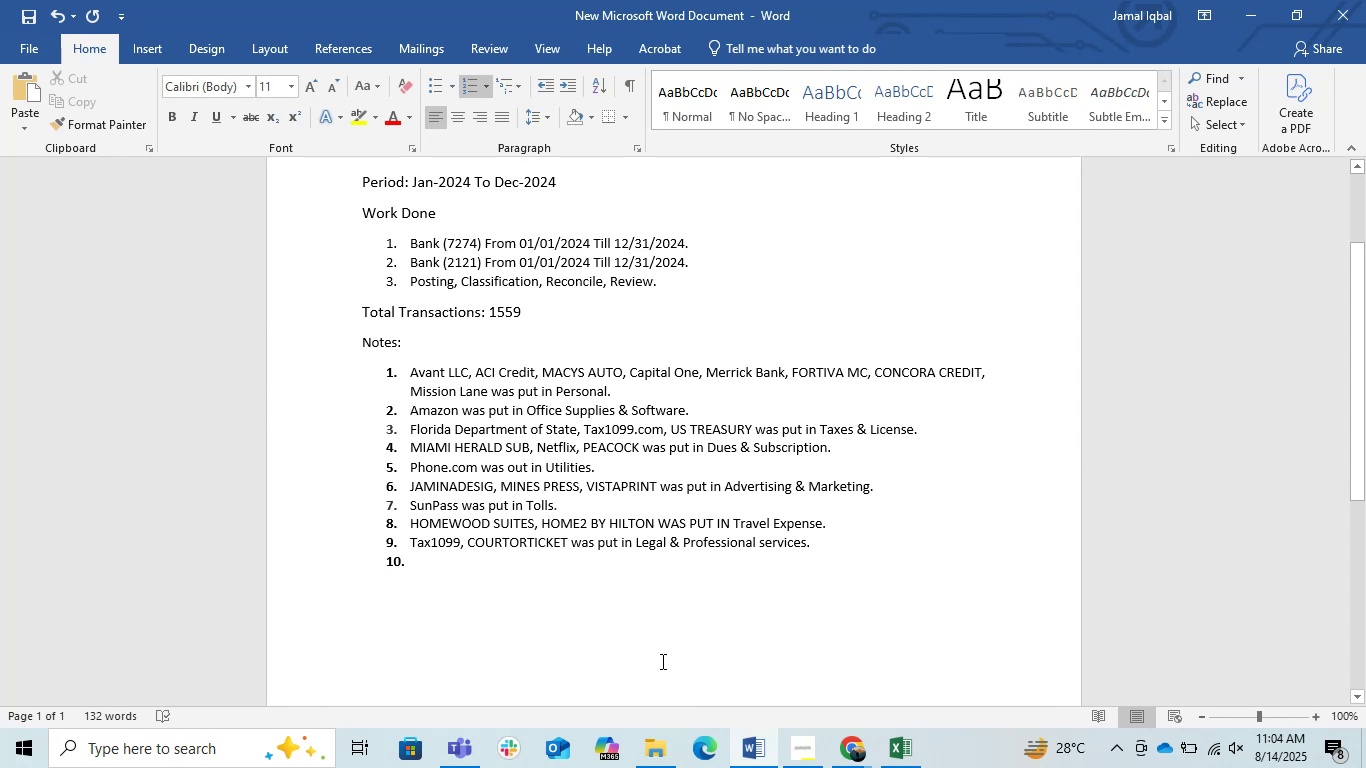 
wait(7.22)
 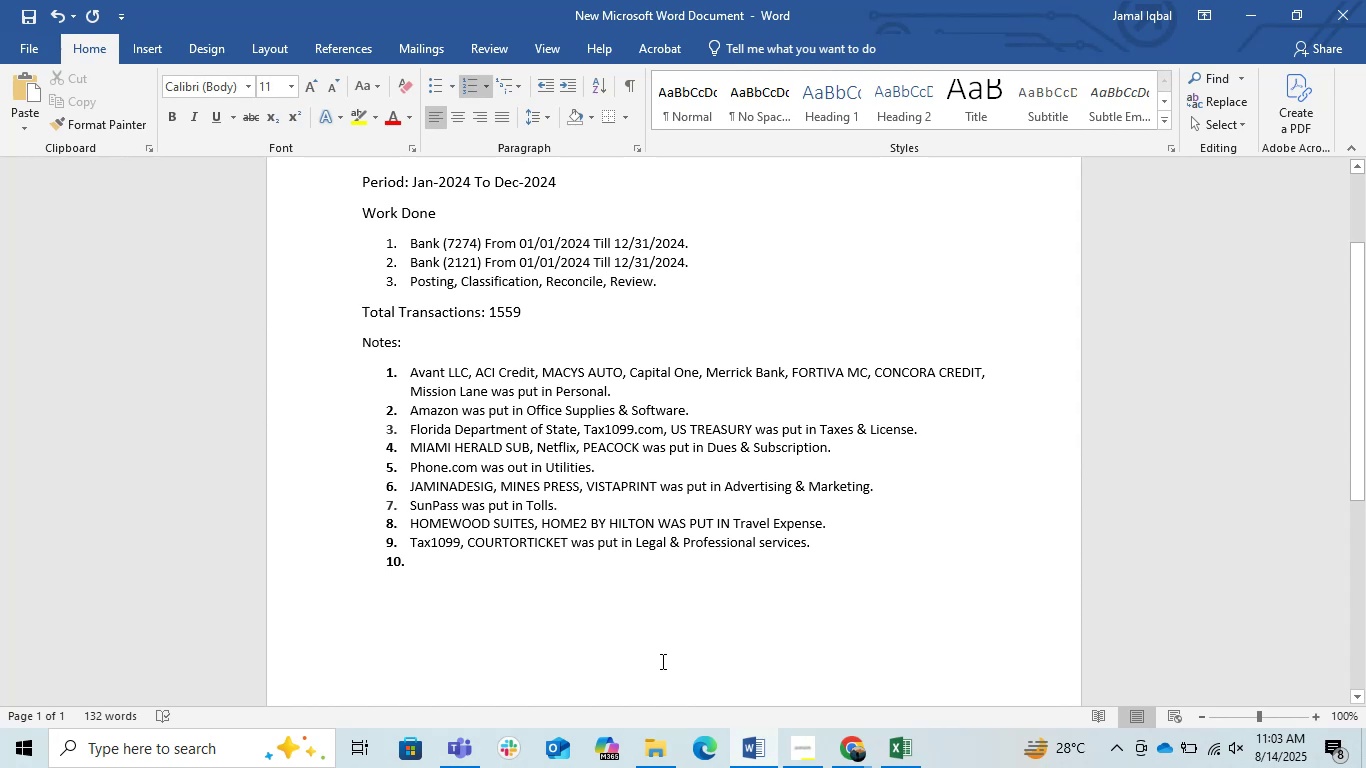 
type(Upwork was put in sub-Contractor Services,)
 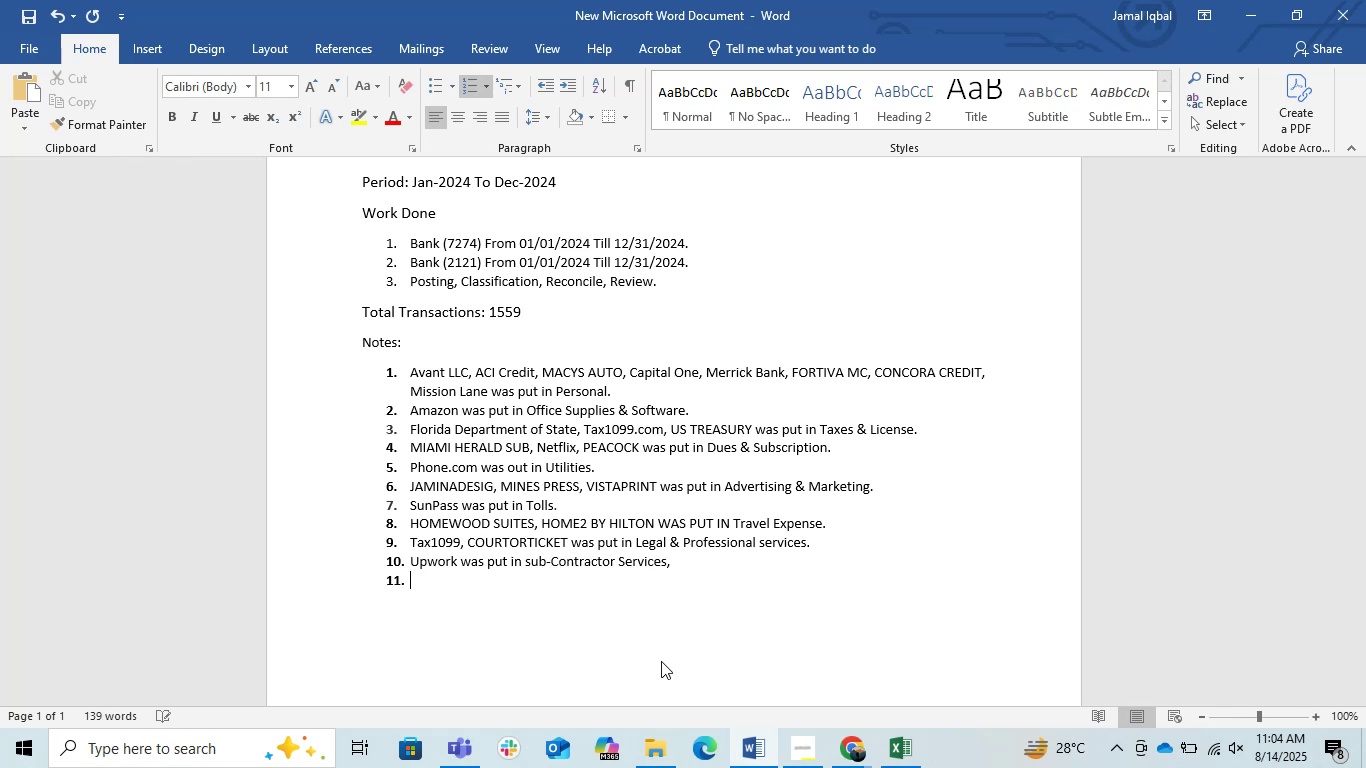 
 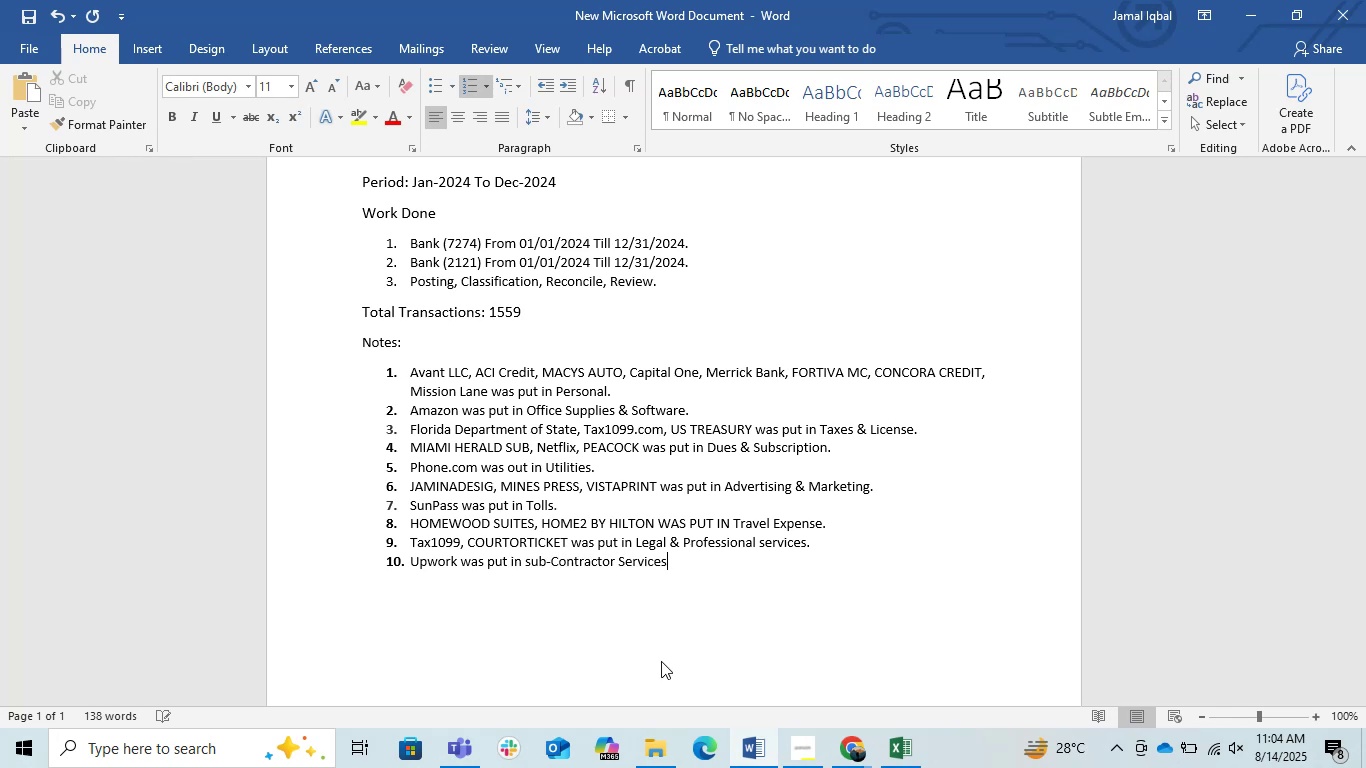 
key(Enter)
 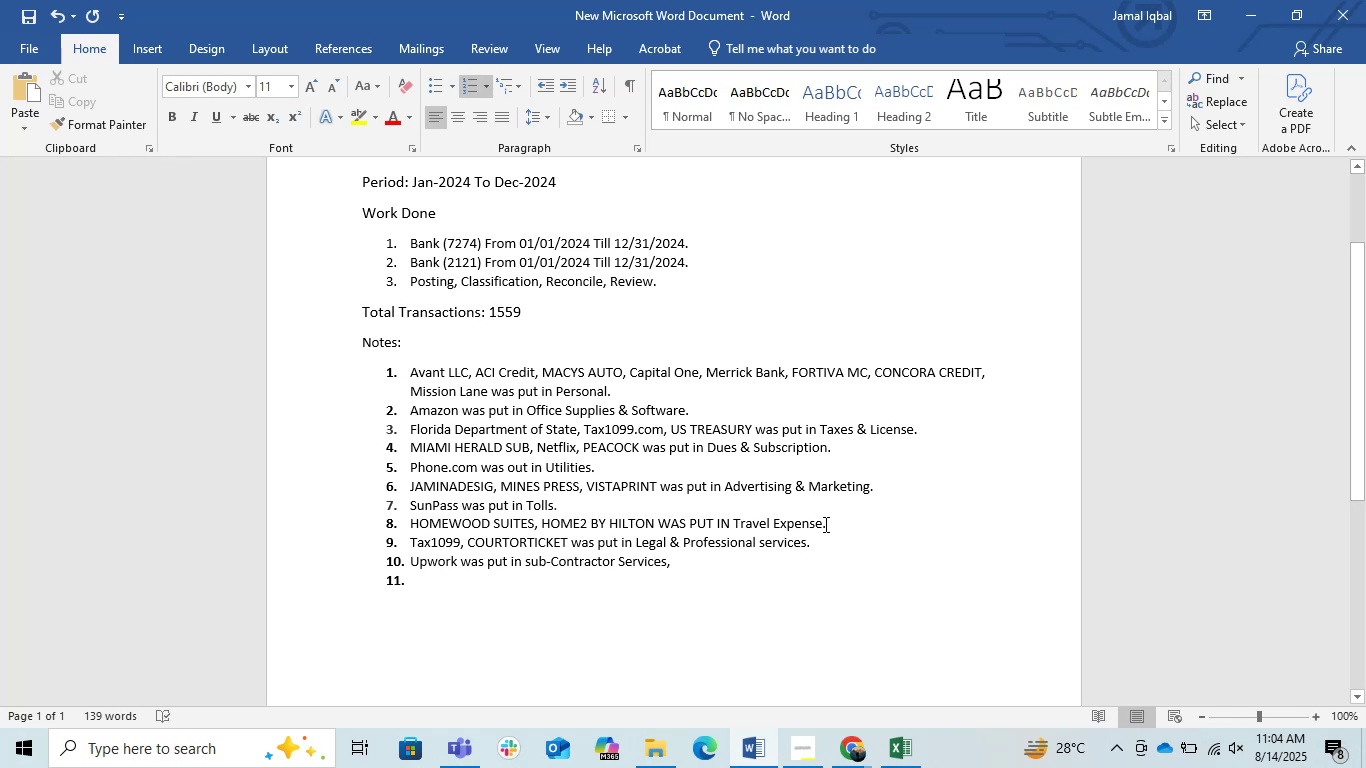 
key(Backspace)
 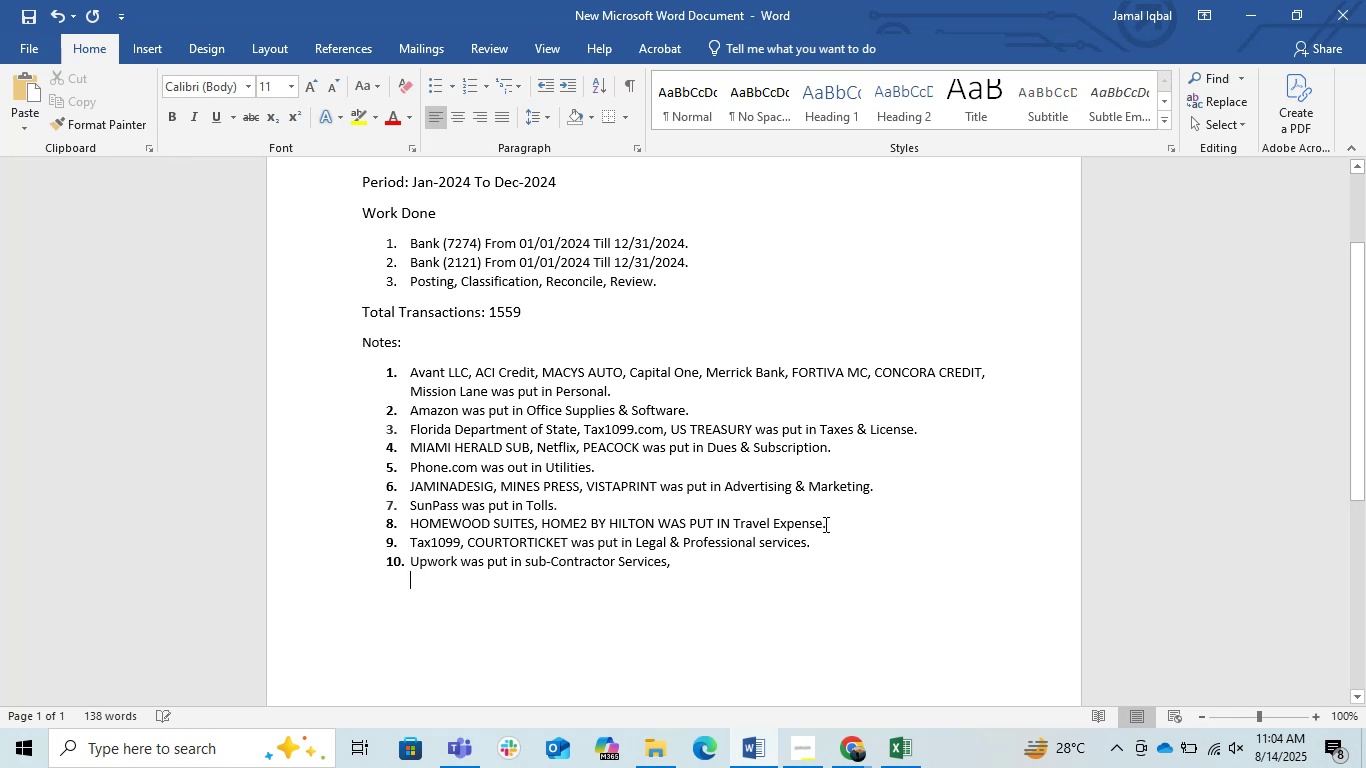 
key(Backspace)
 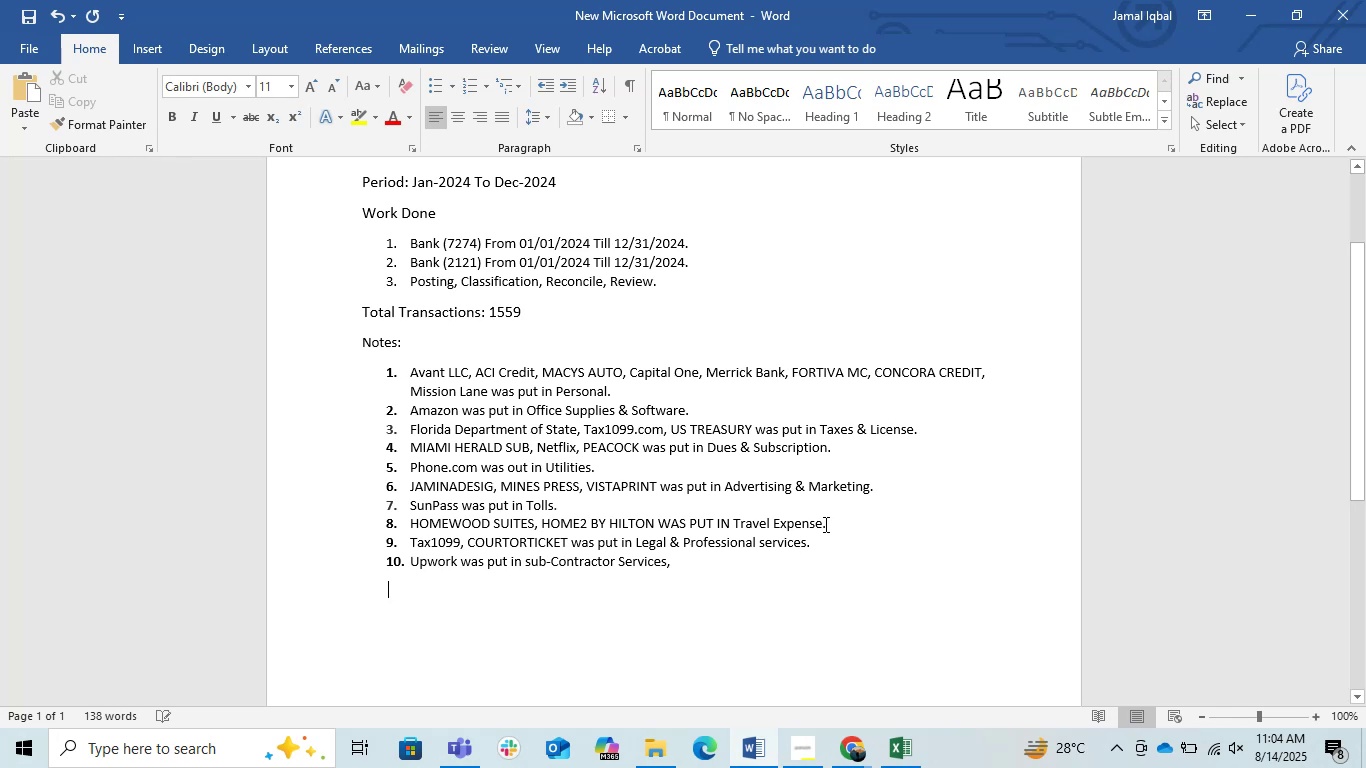 
key(Backspace)
 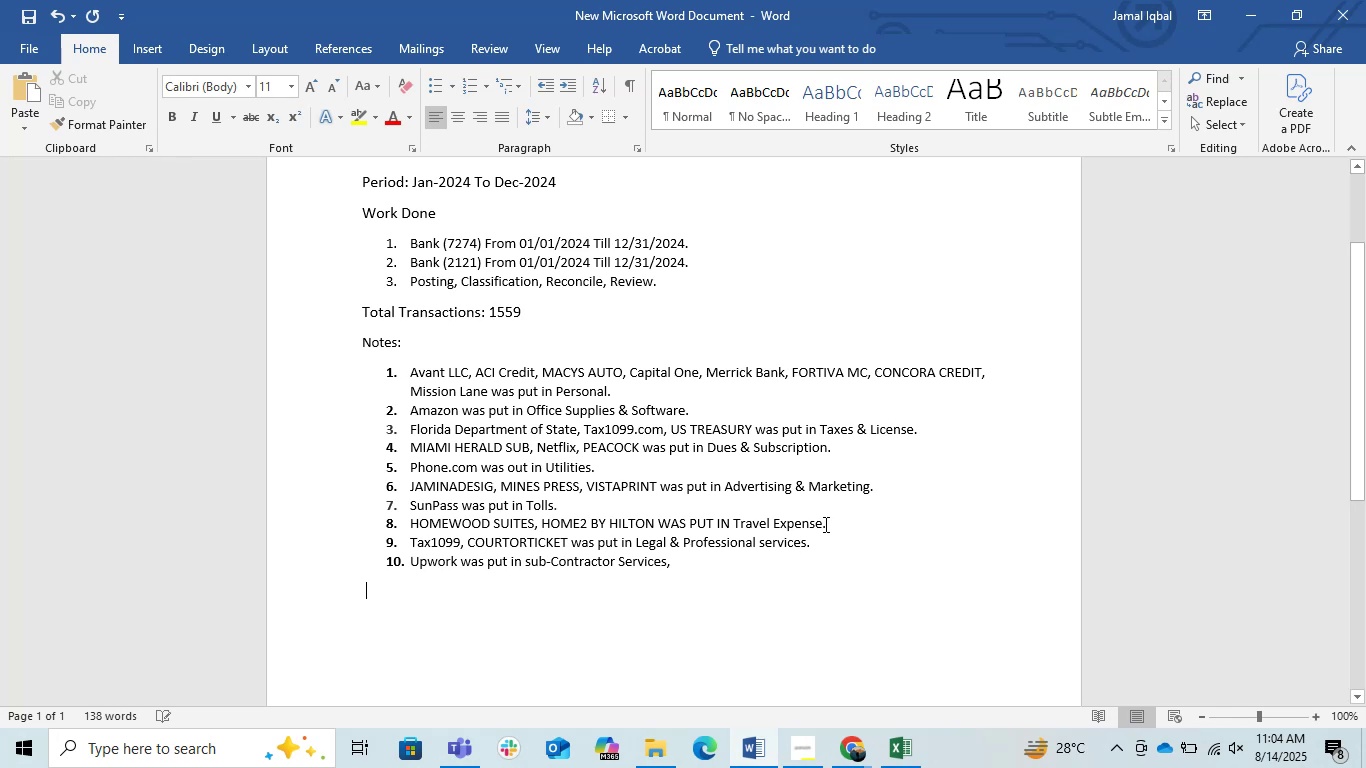 
key(Backspace)
 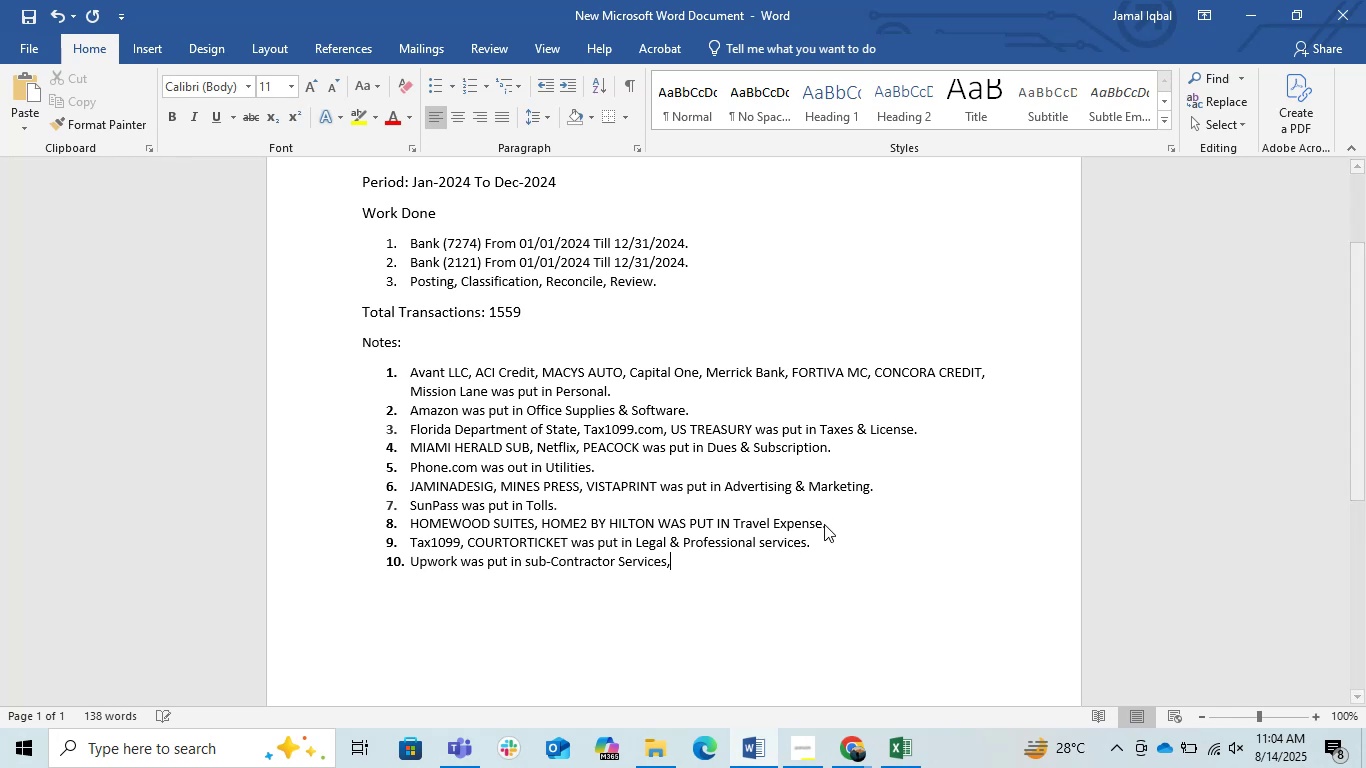 
key(Backspace)
 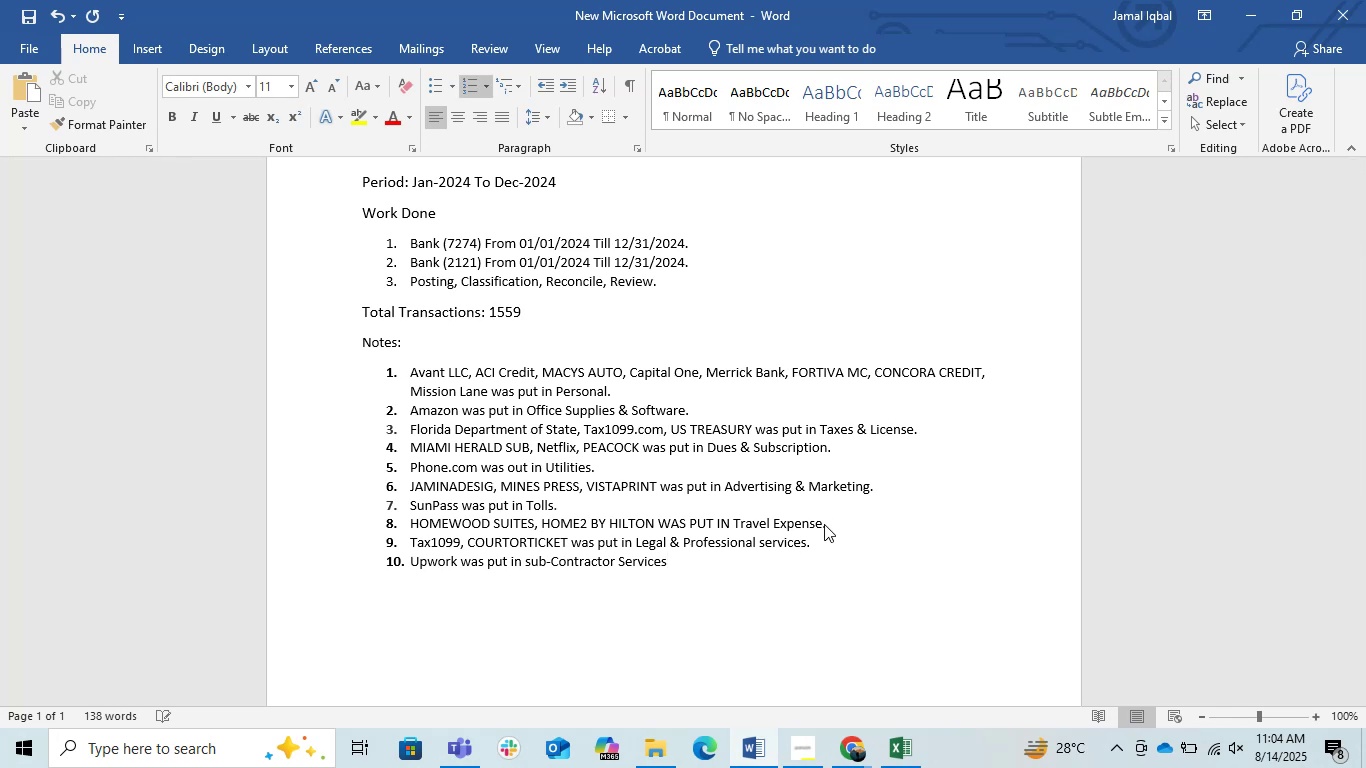 
key(Period)
 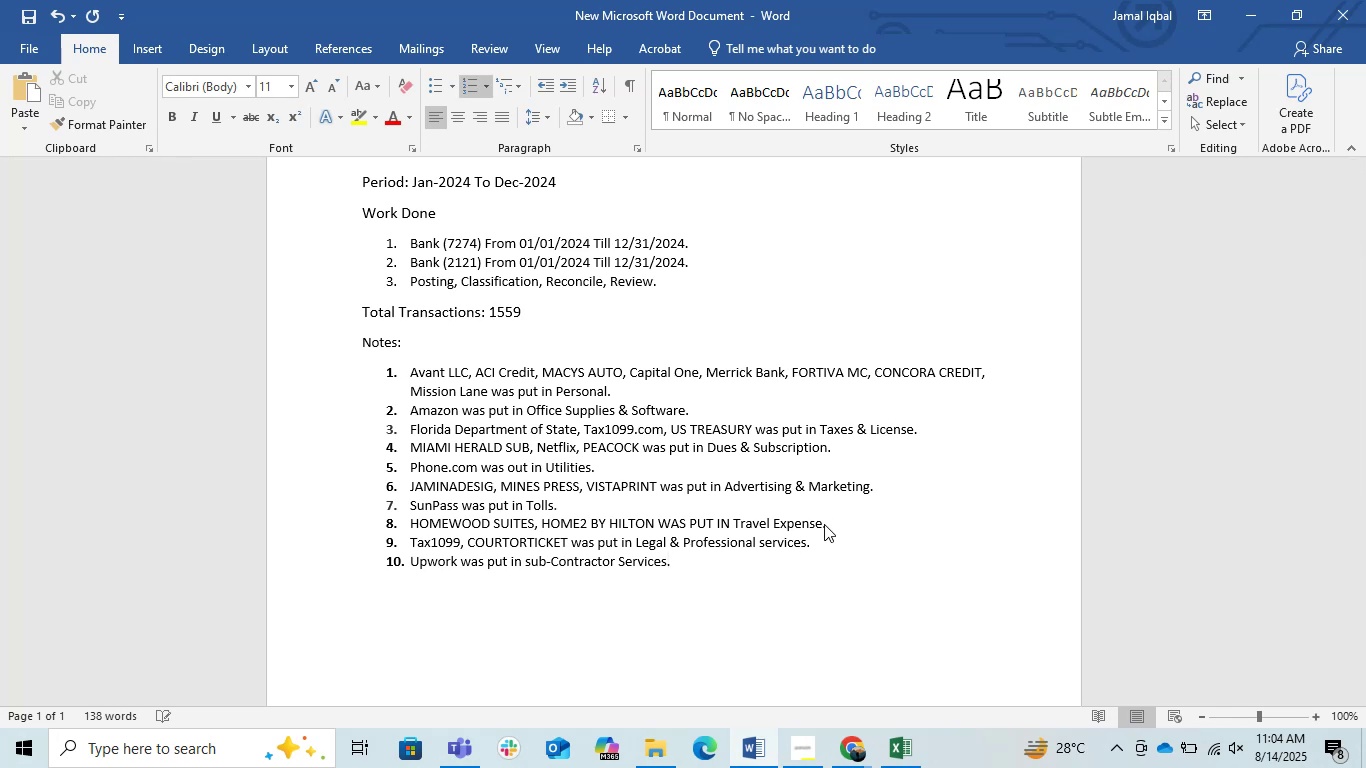 
key(Enter)
 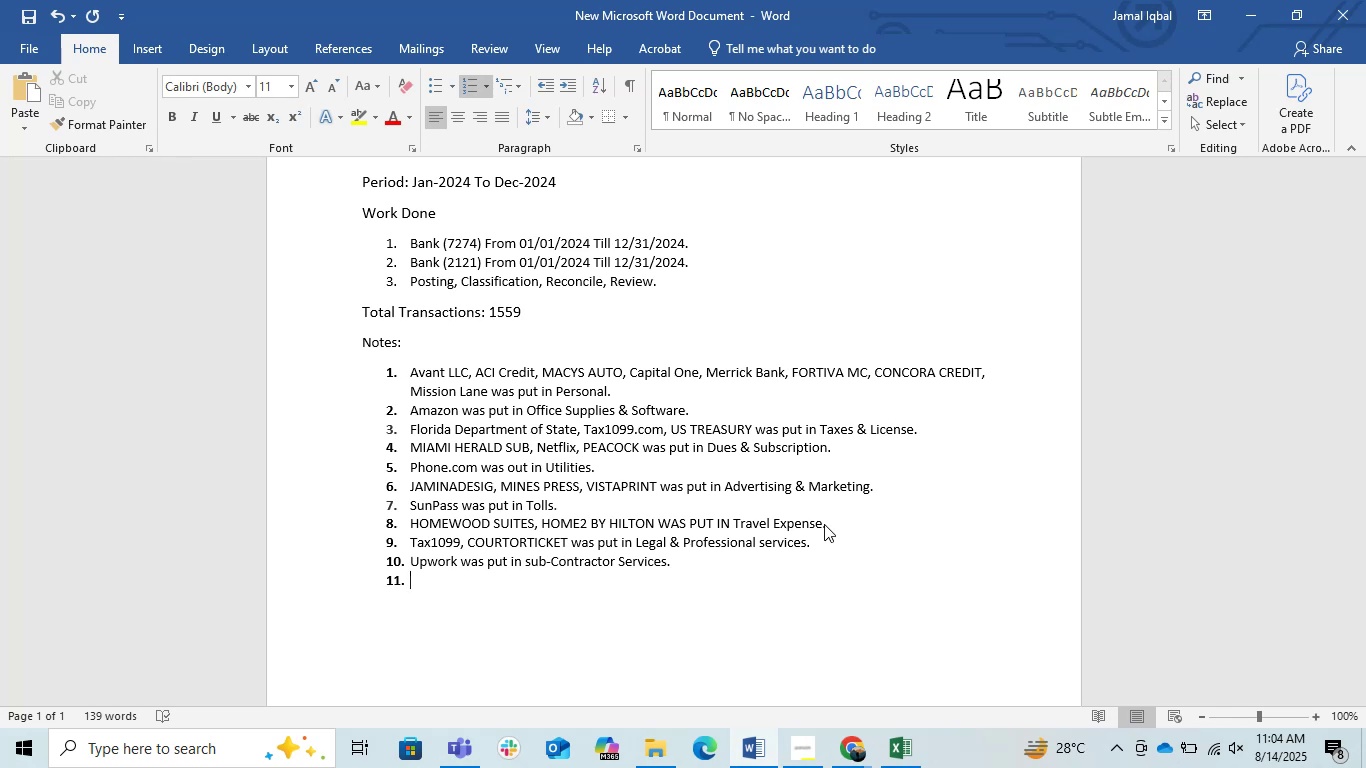 
wait(34.75)
 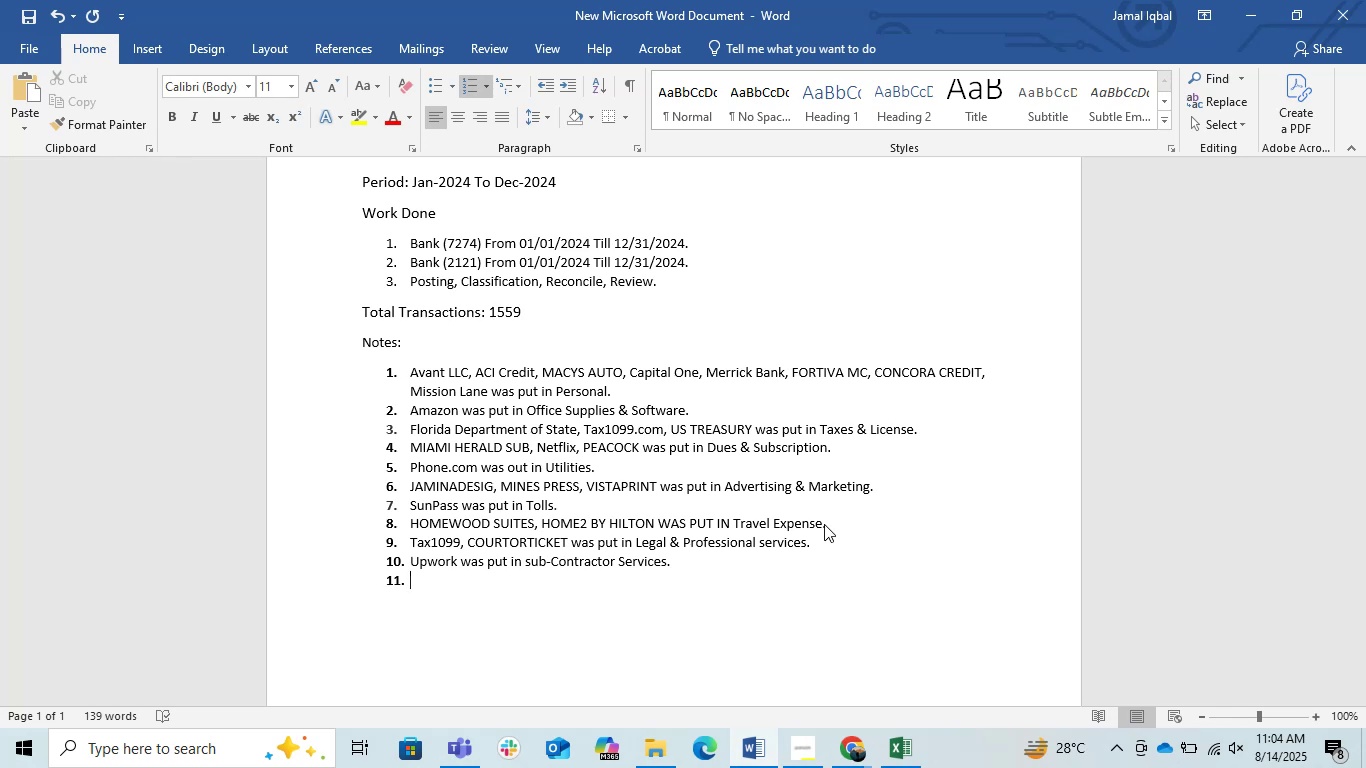 
left_click([1257, 0])
 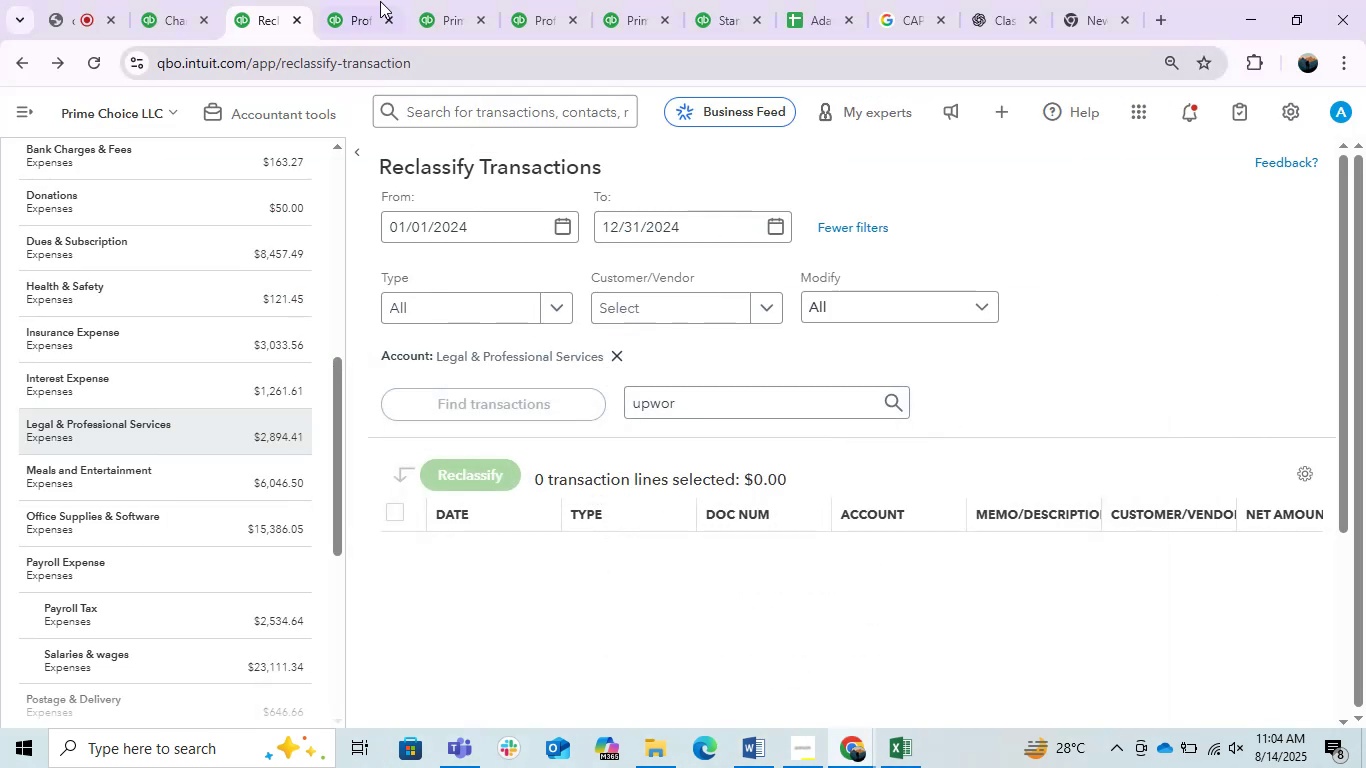 
left_click([376, 0])
 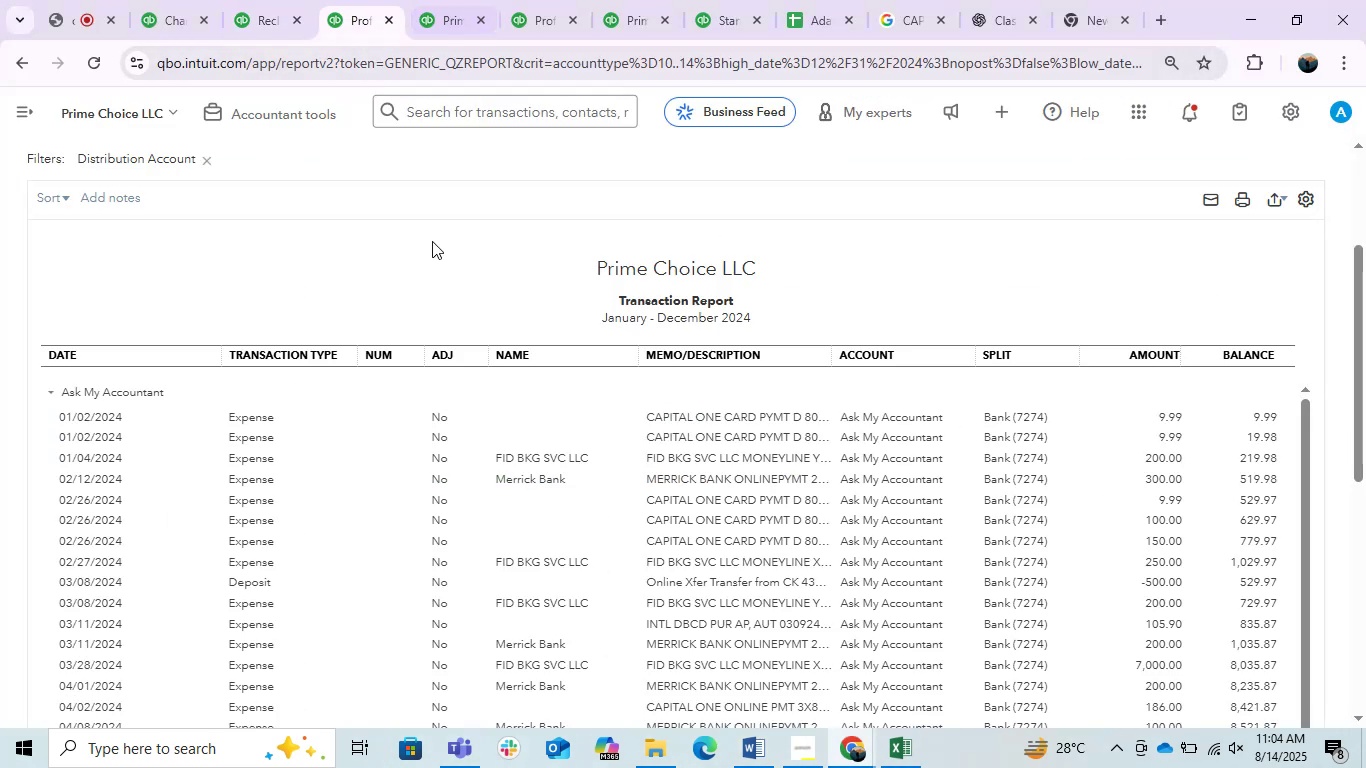 
scroll: coordinate [532, 498], scroll_direction: up, amount: 5.0
 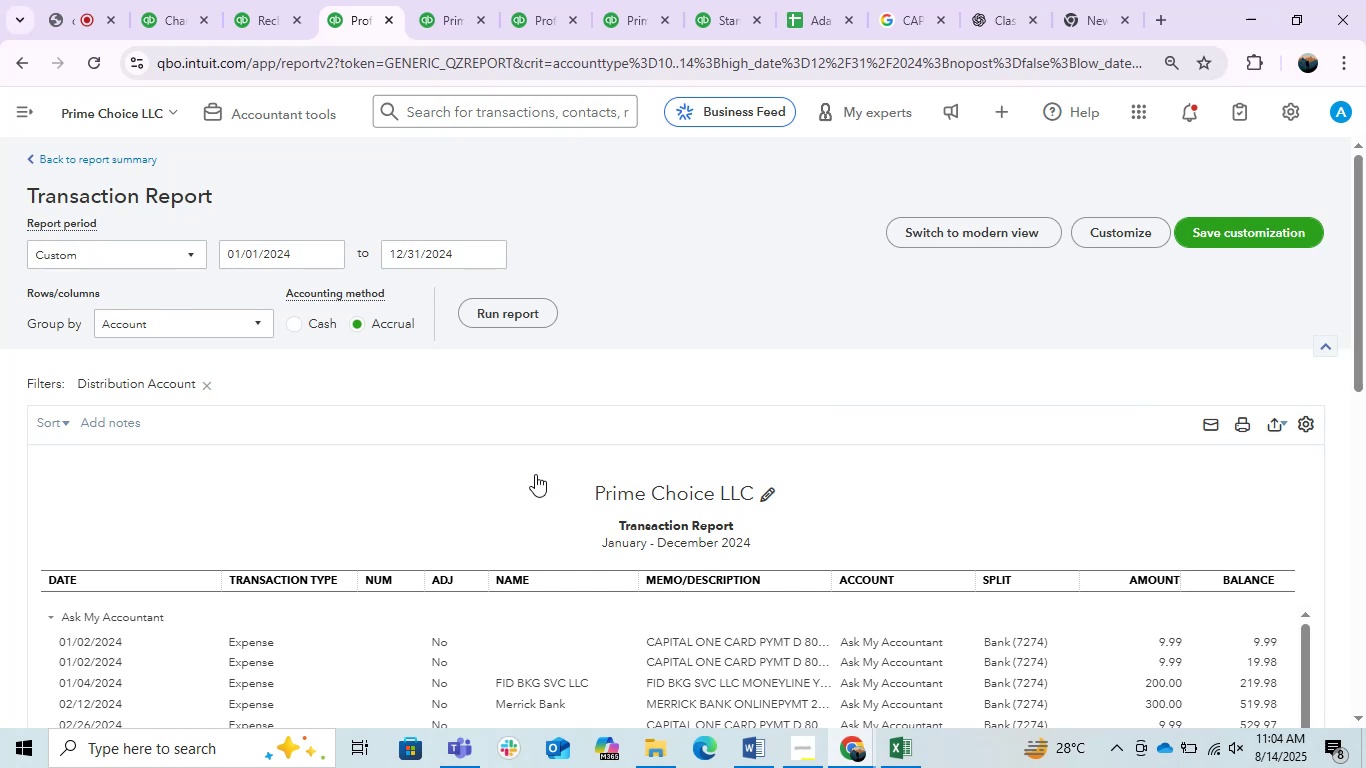 
scroll: coordinate [536, 484], scroll_direction: down, amount: 9.0
 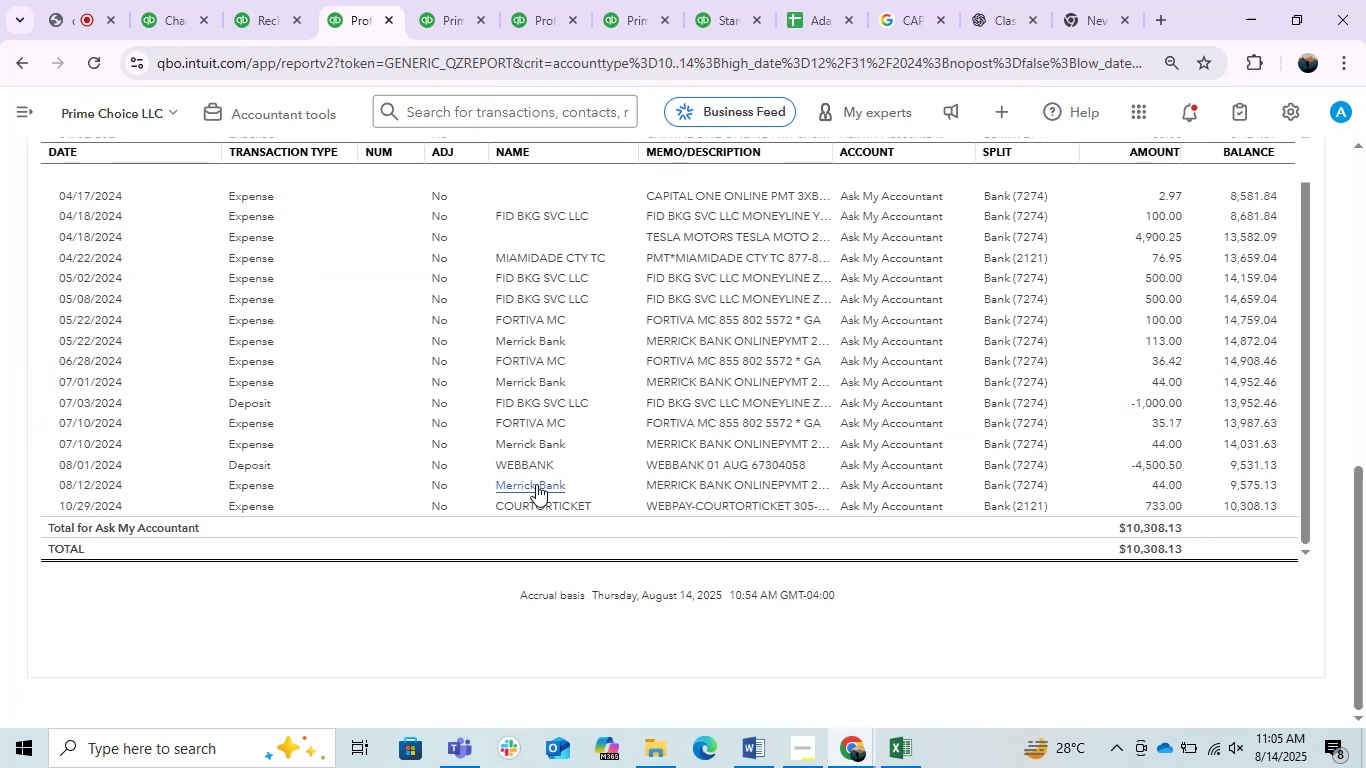 
scroll: coordinate [1344, 372], scroll_direction: up, amount: 8.0
 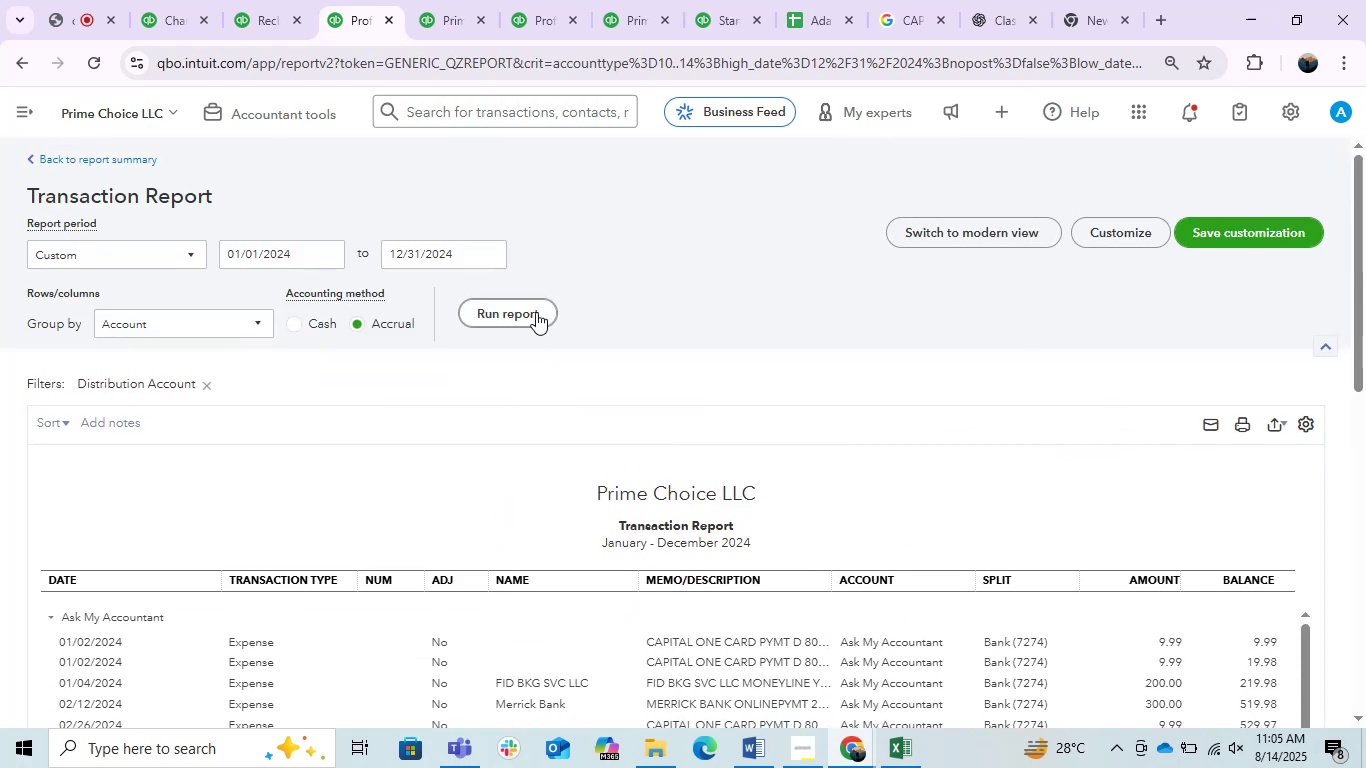 
double_click([536, 312])
 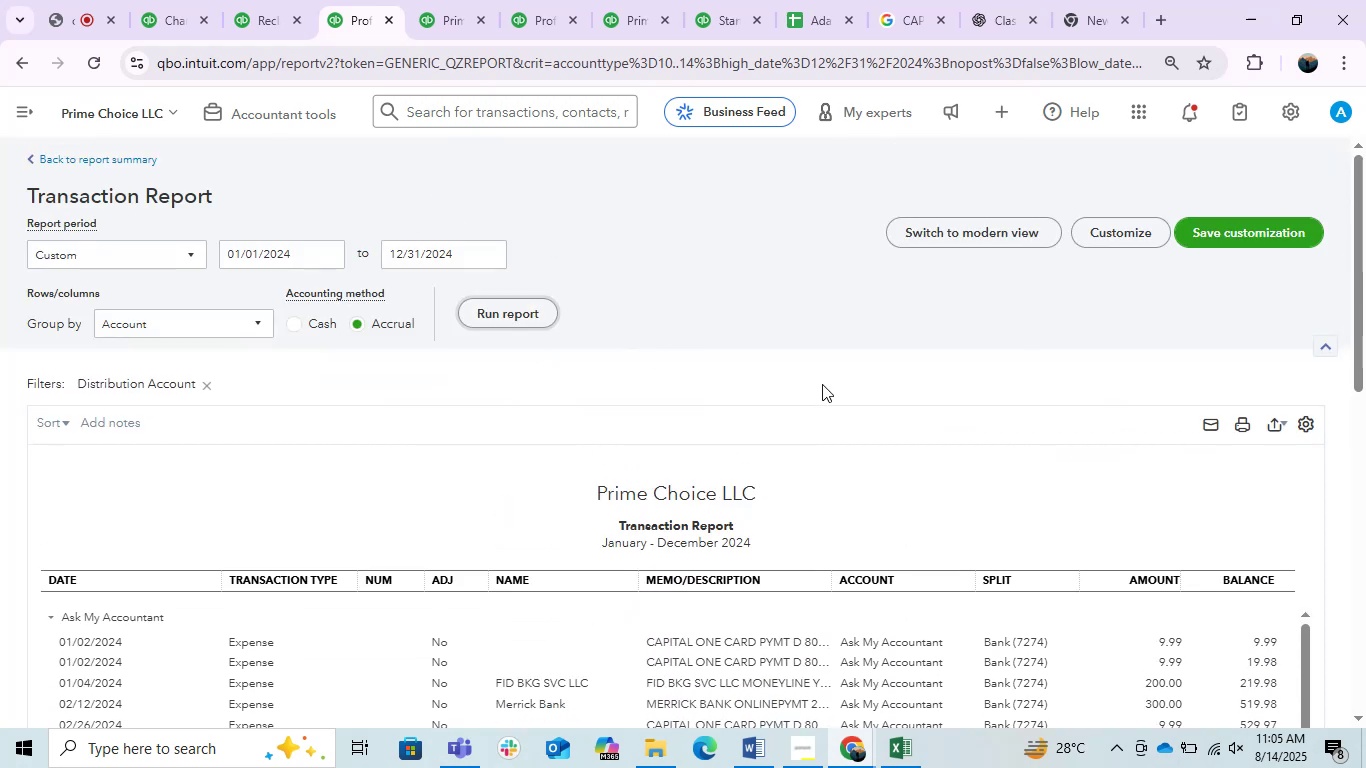 
scroll: coordinate [822, 384], scroll_direction: down, amount: 7.0
 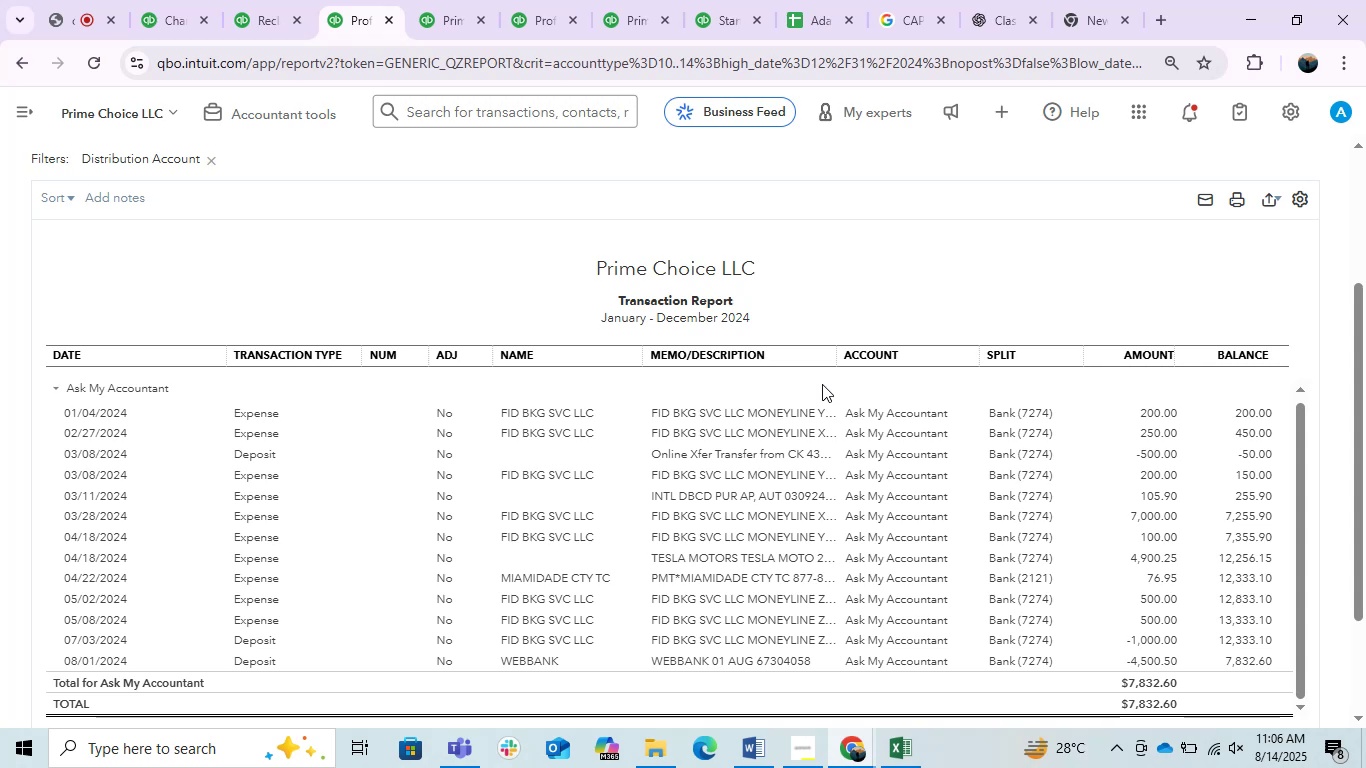 
wait(73.81)
 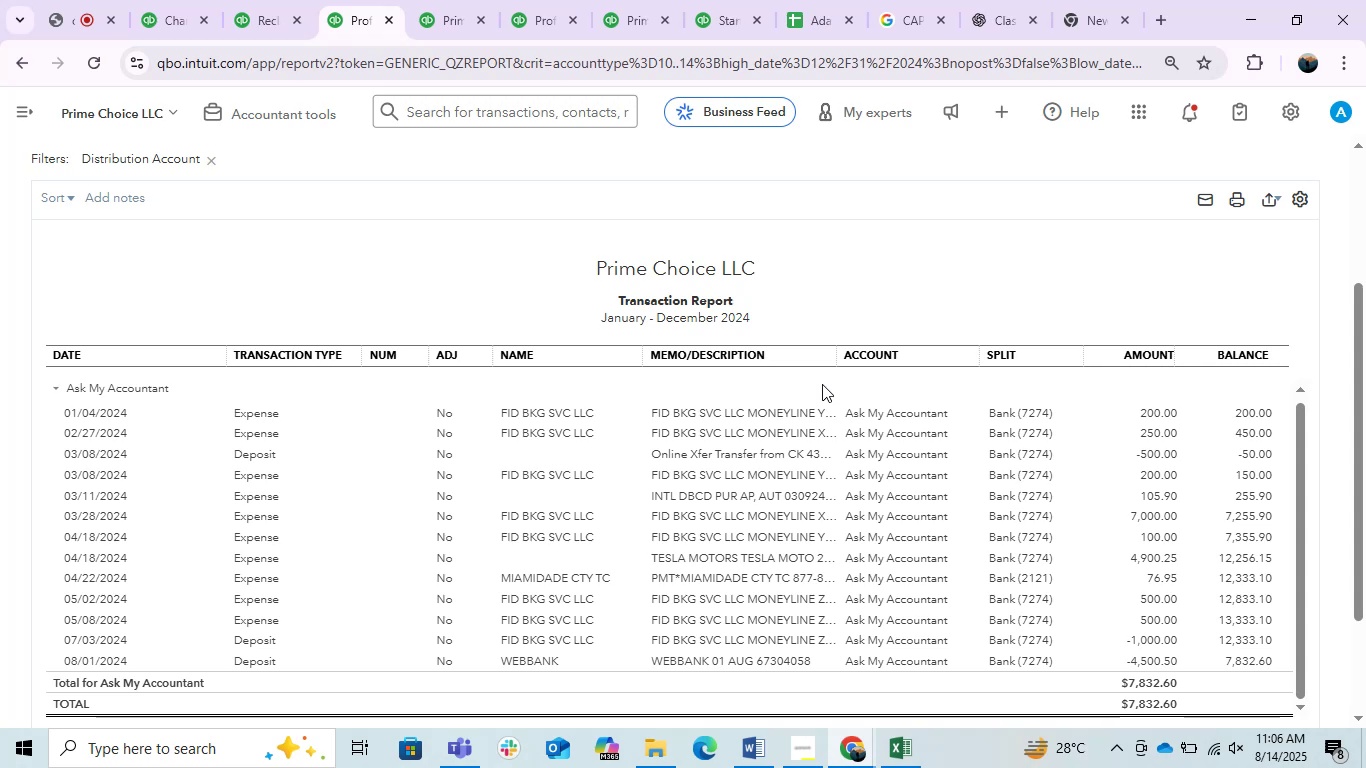 
left_click([266, 0])
 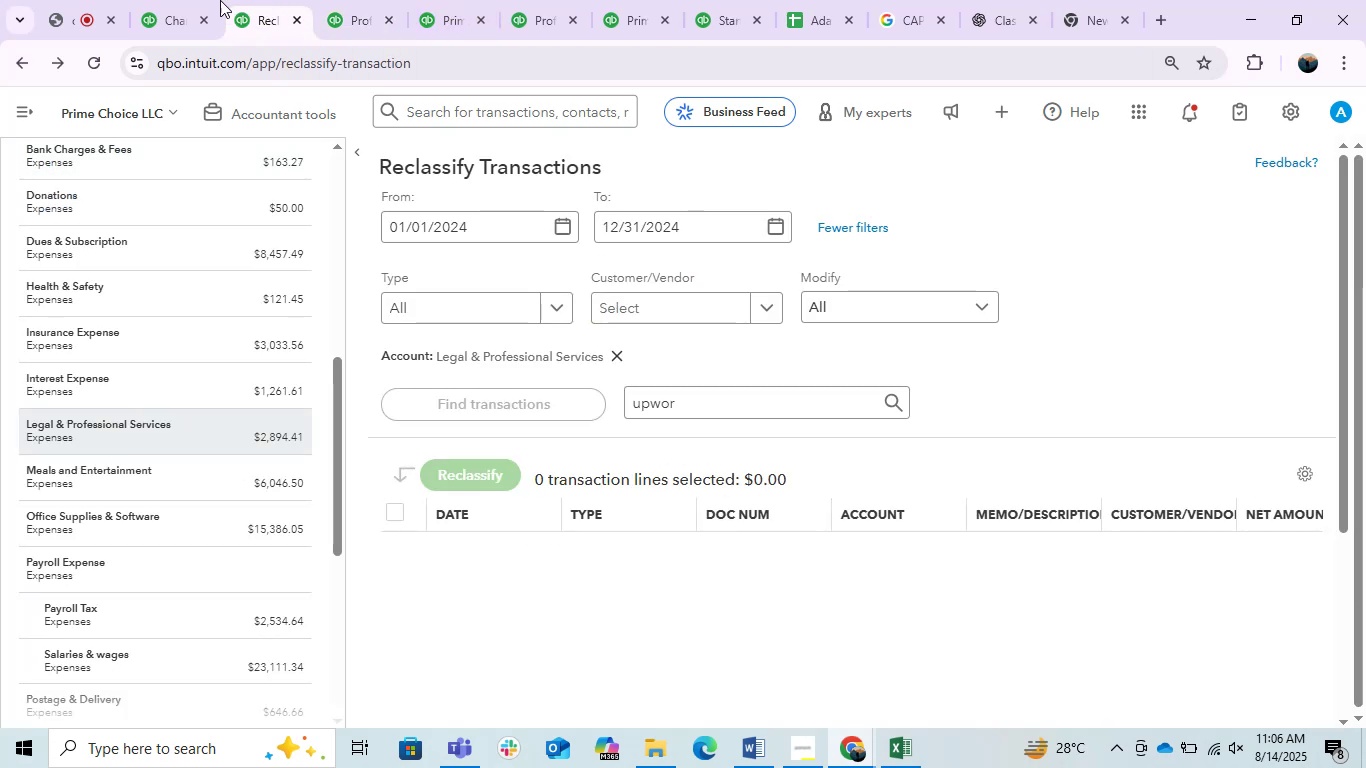 
left_click([168, 0])
 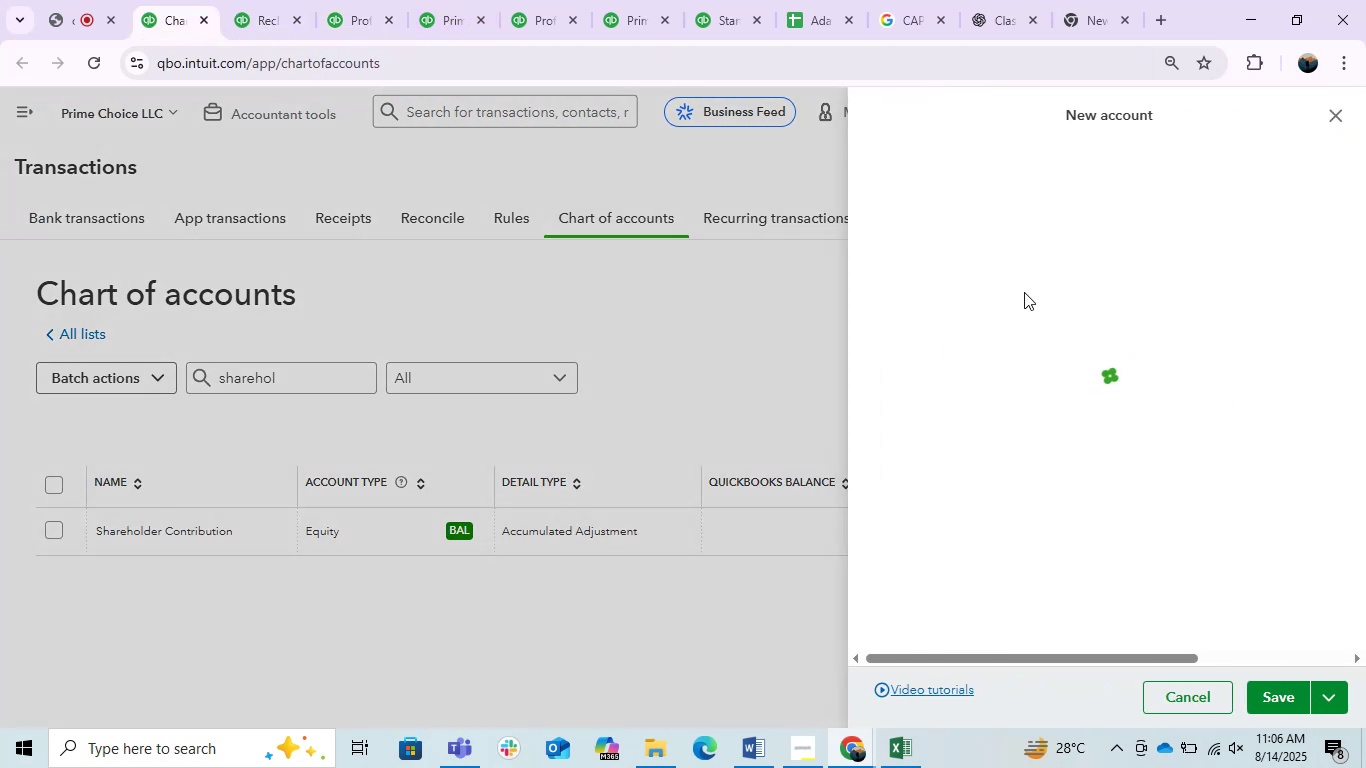 
left_click([1039, 202])
 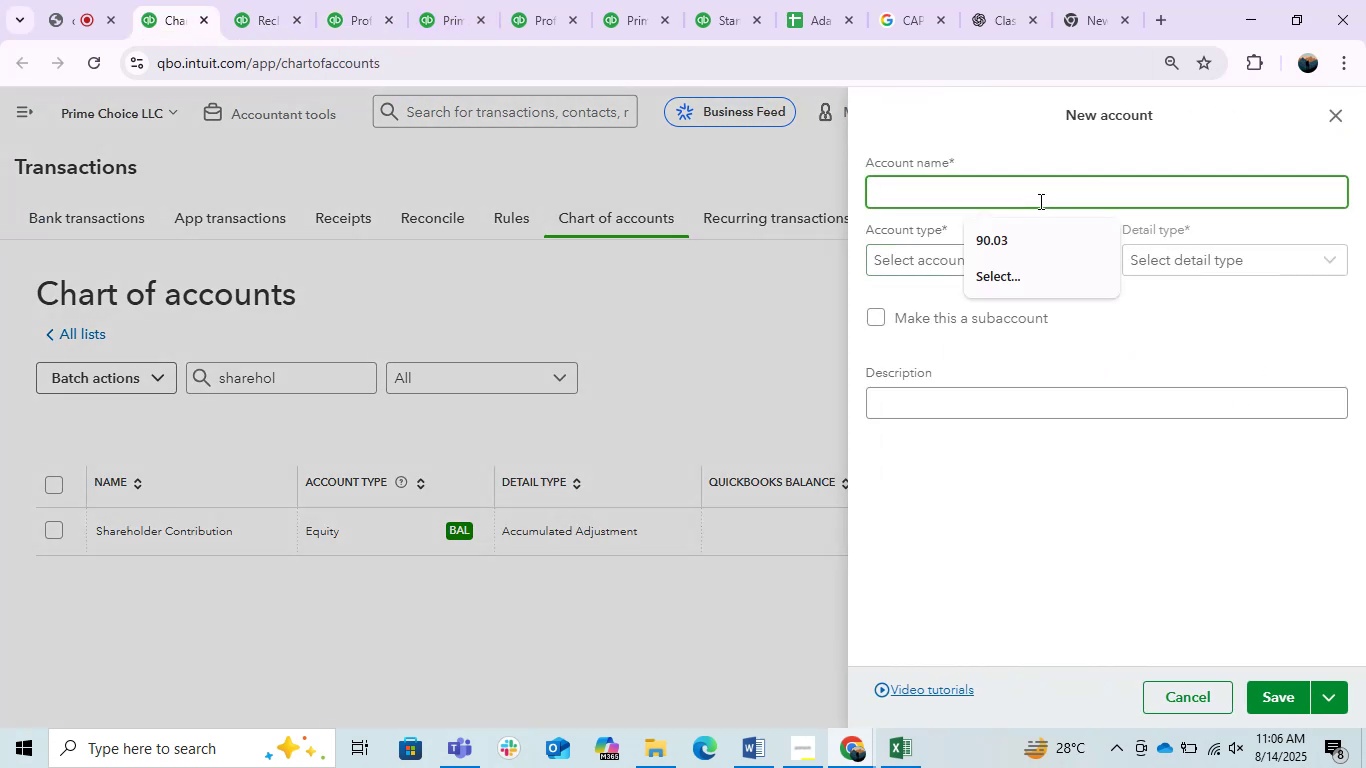 
type(Reimbursable )
 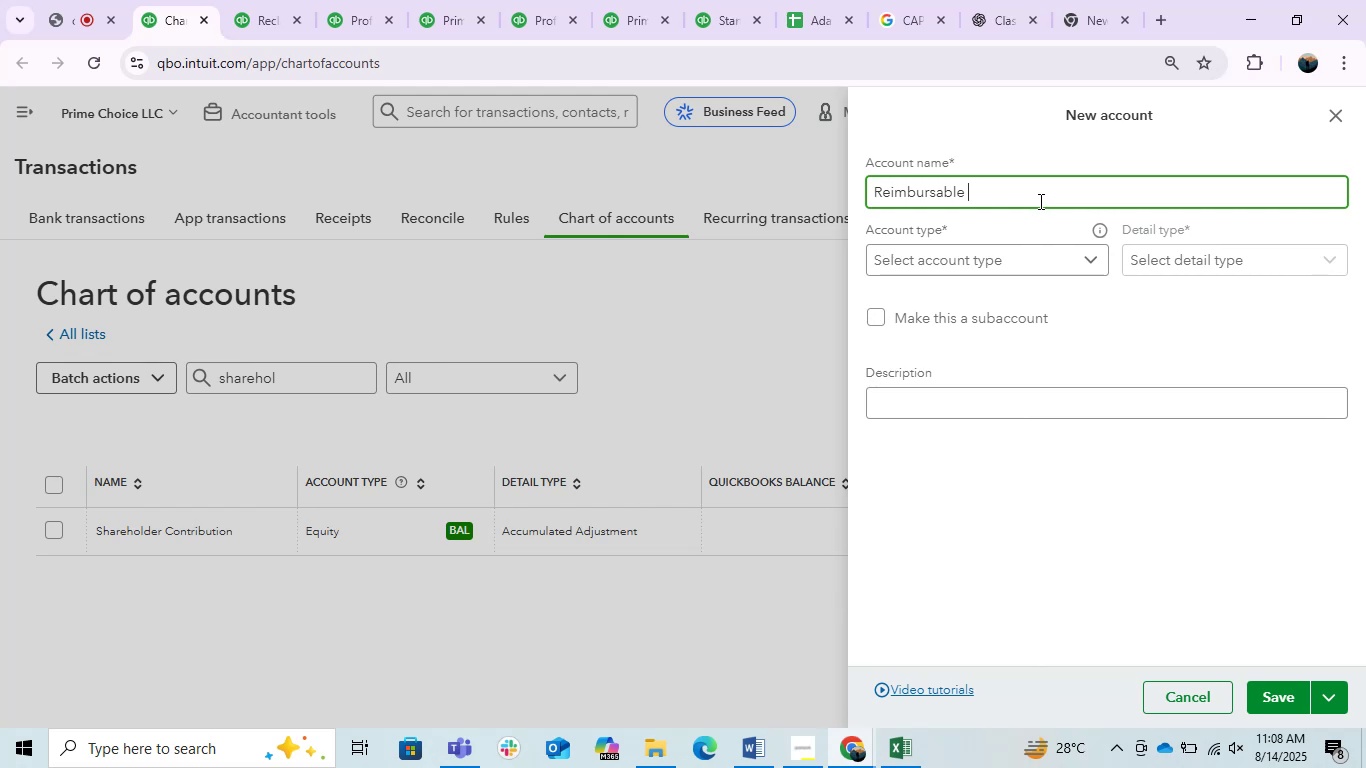 
wait(123.94)
 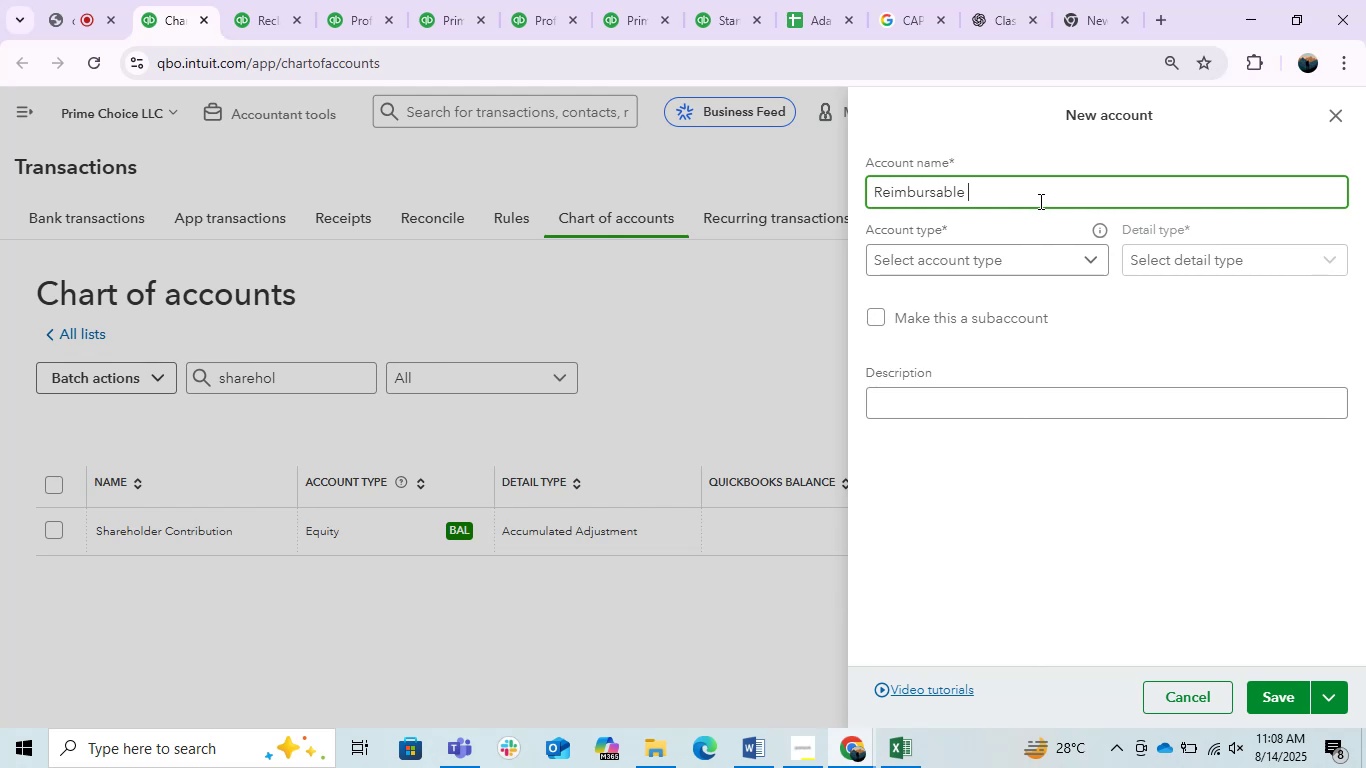 
type(Ex)
 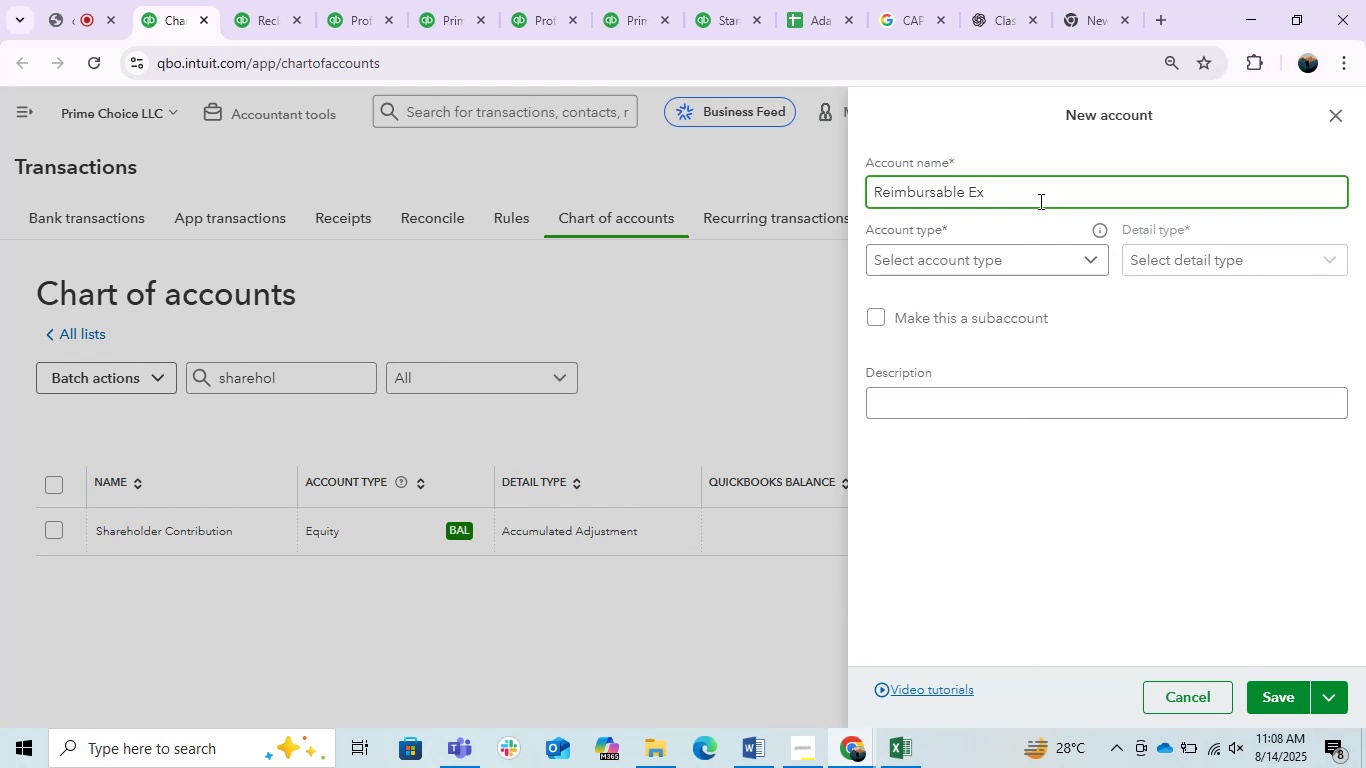 
type(pense)
 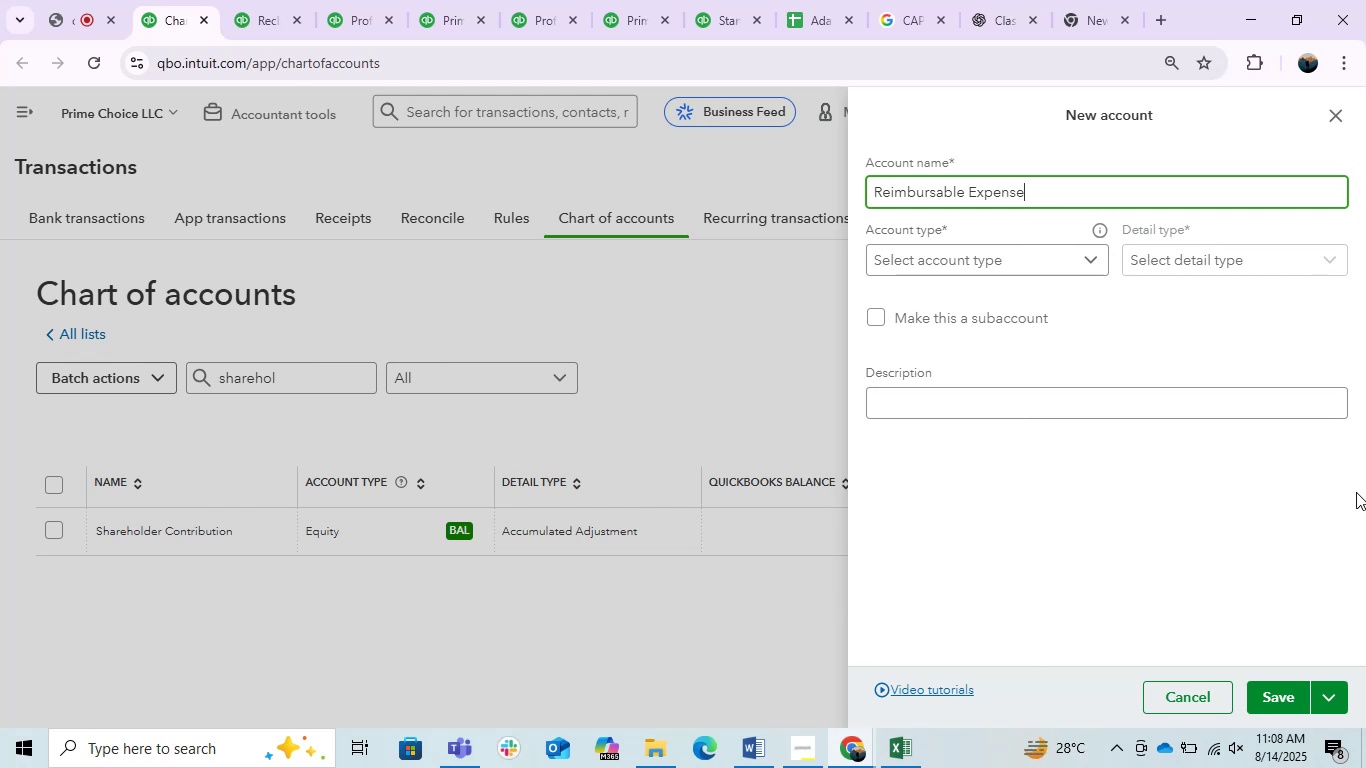 
left_click([993, 262])
 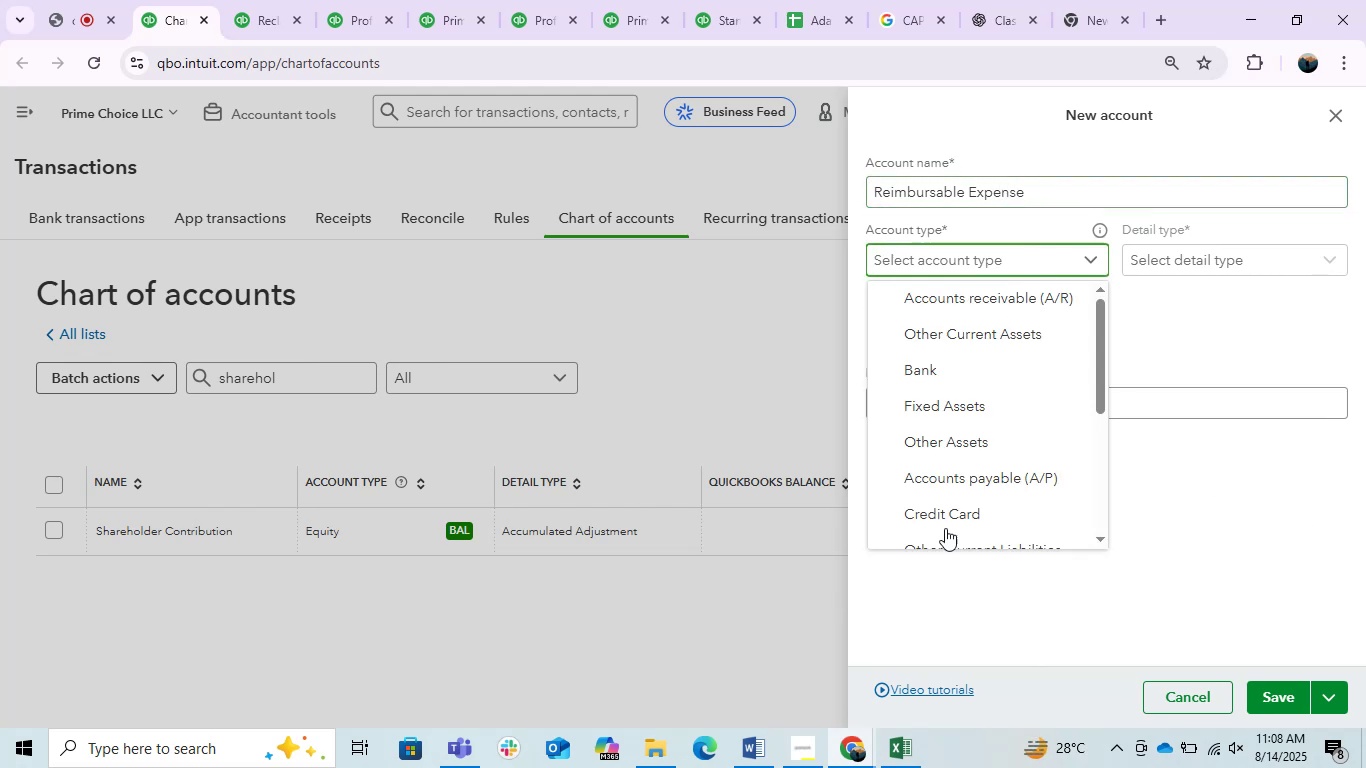 
scroll: coordinate [942, 533], scroll_direction: down, amount: 4.0
 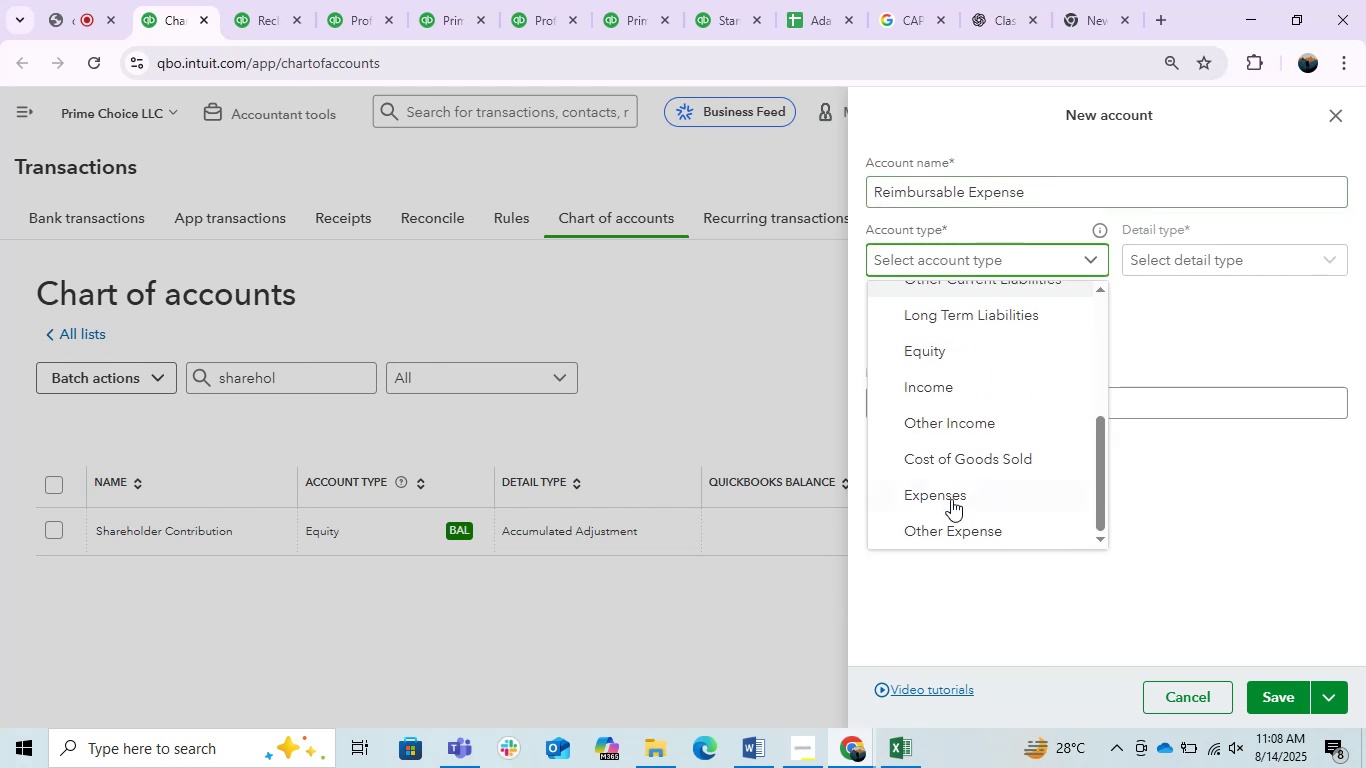 
left_click([951, 498])
 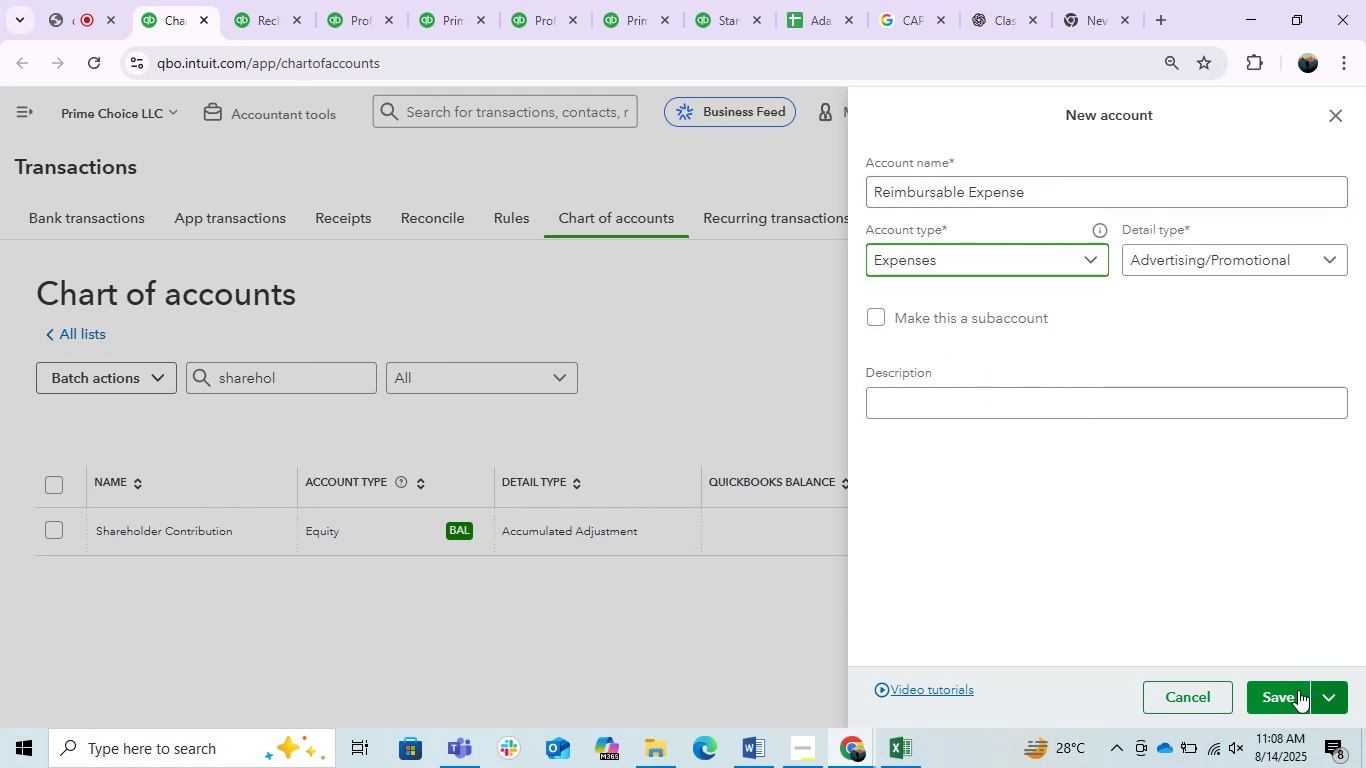 
left_click([1281, 692])
 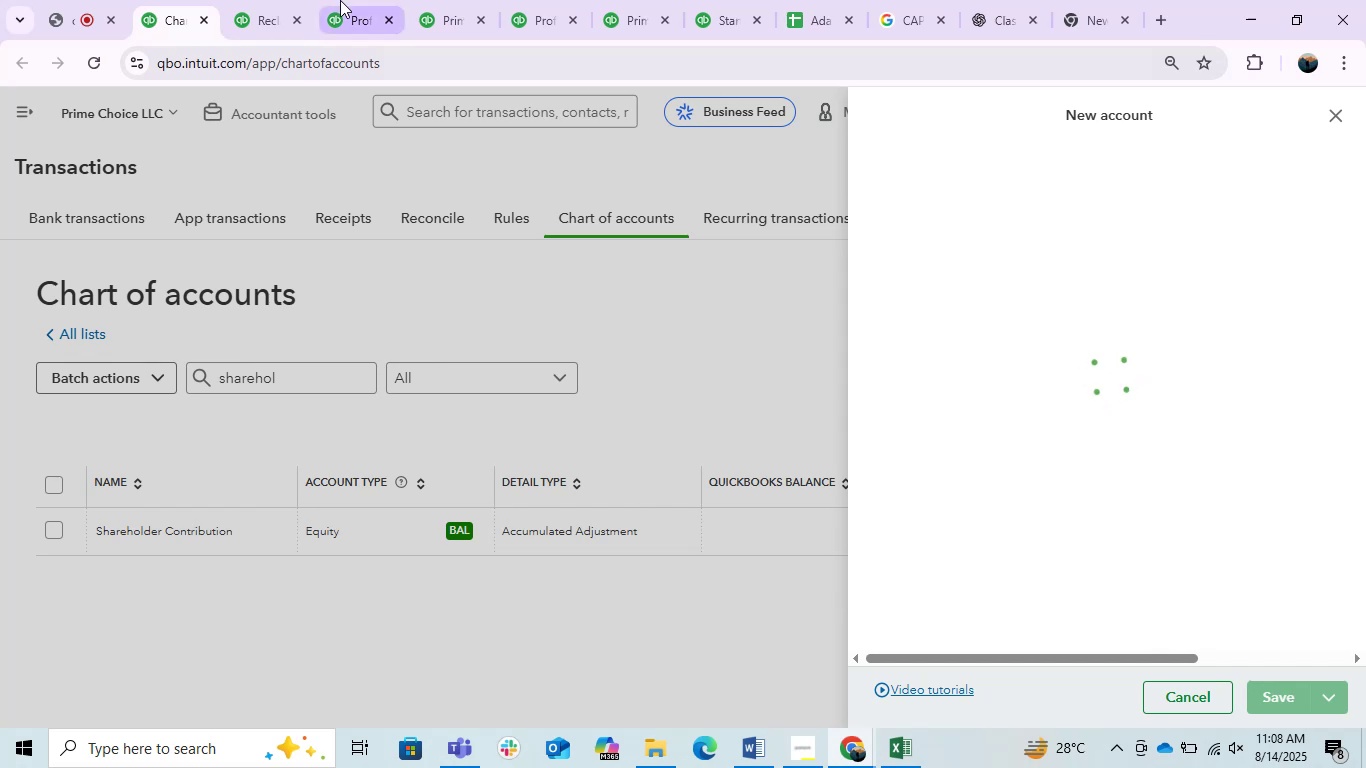 
left_click([263, 0])
 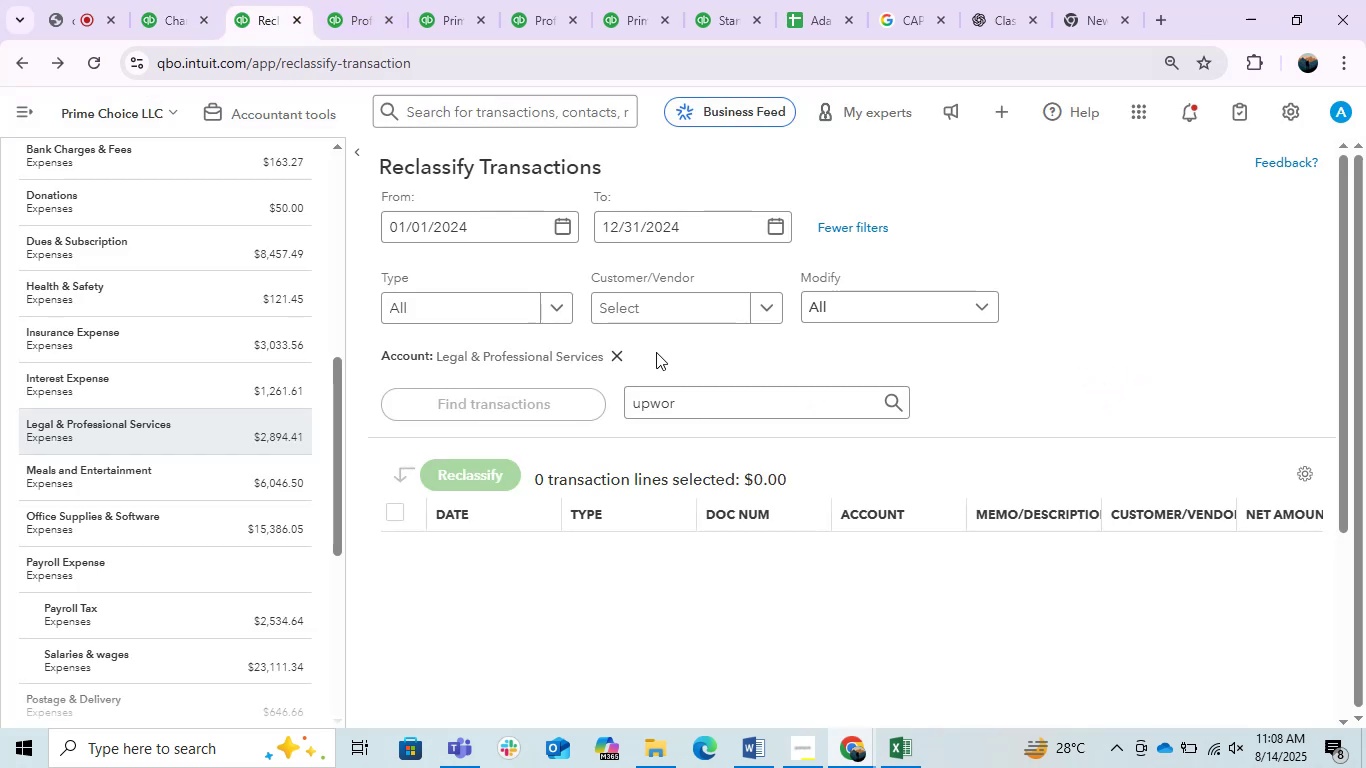 
left_click_drag(start_coordinate=[702, 401], to_coordinate=[573, 375])
 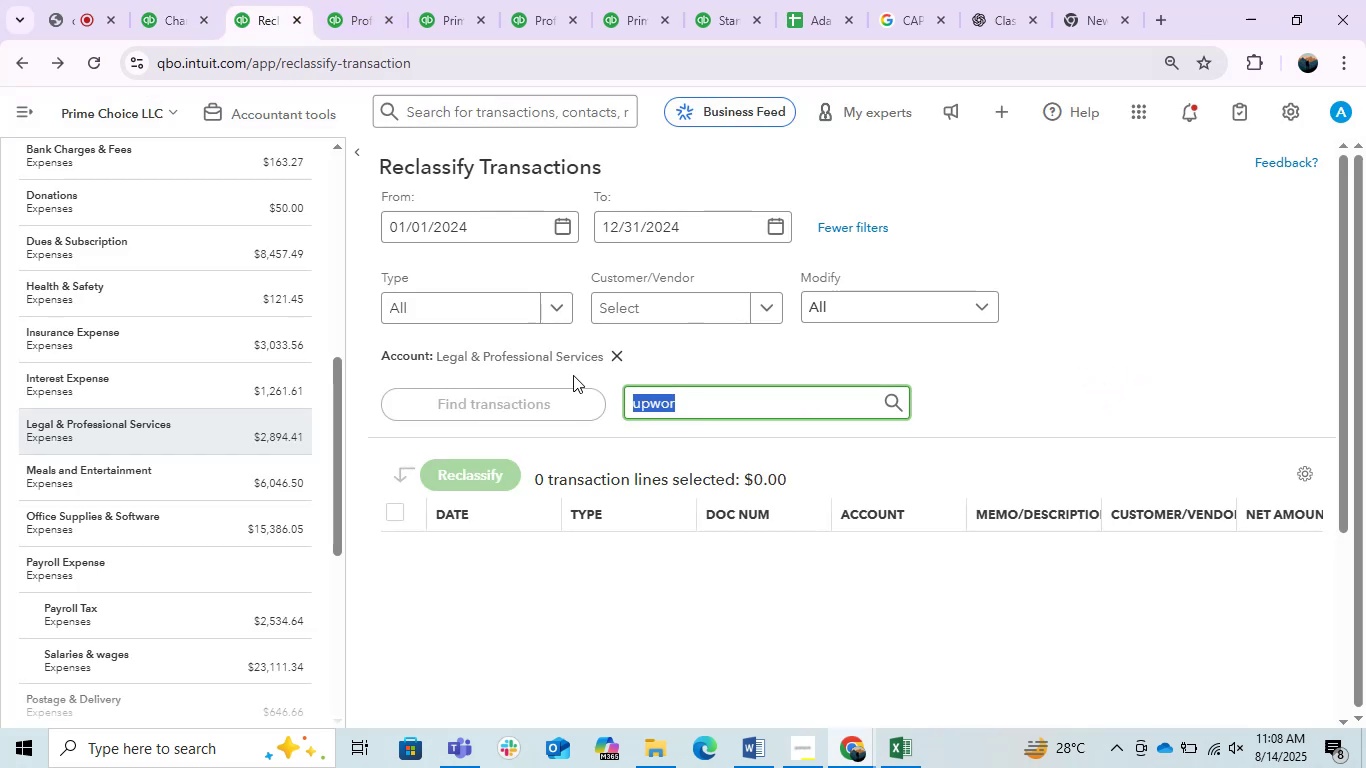 
key(Backspace)
 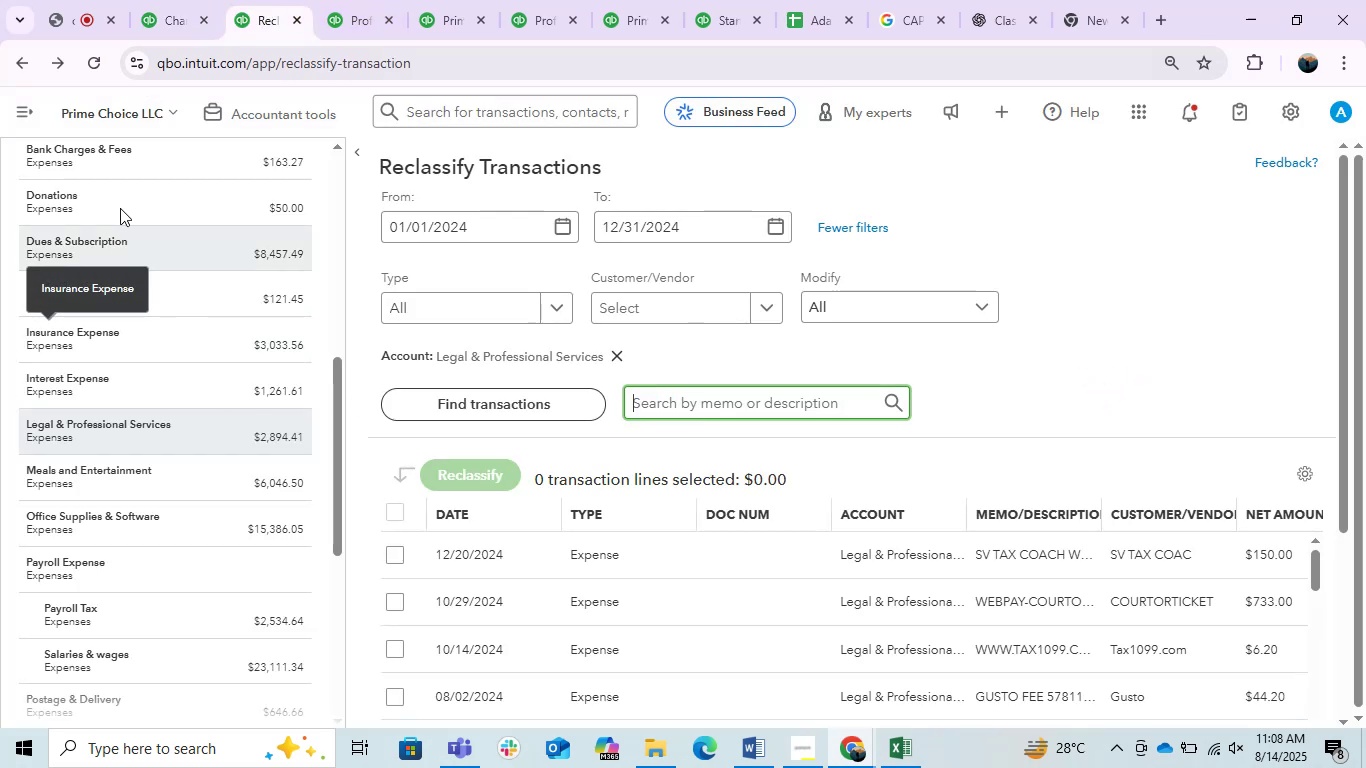 
scroll: coordinate [124, 164], scroll_direction: up, amount: 2.0
 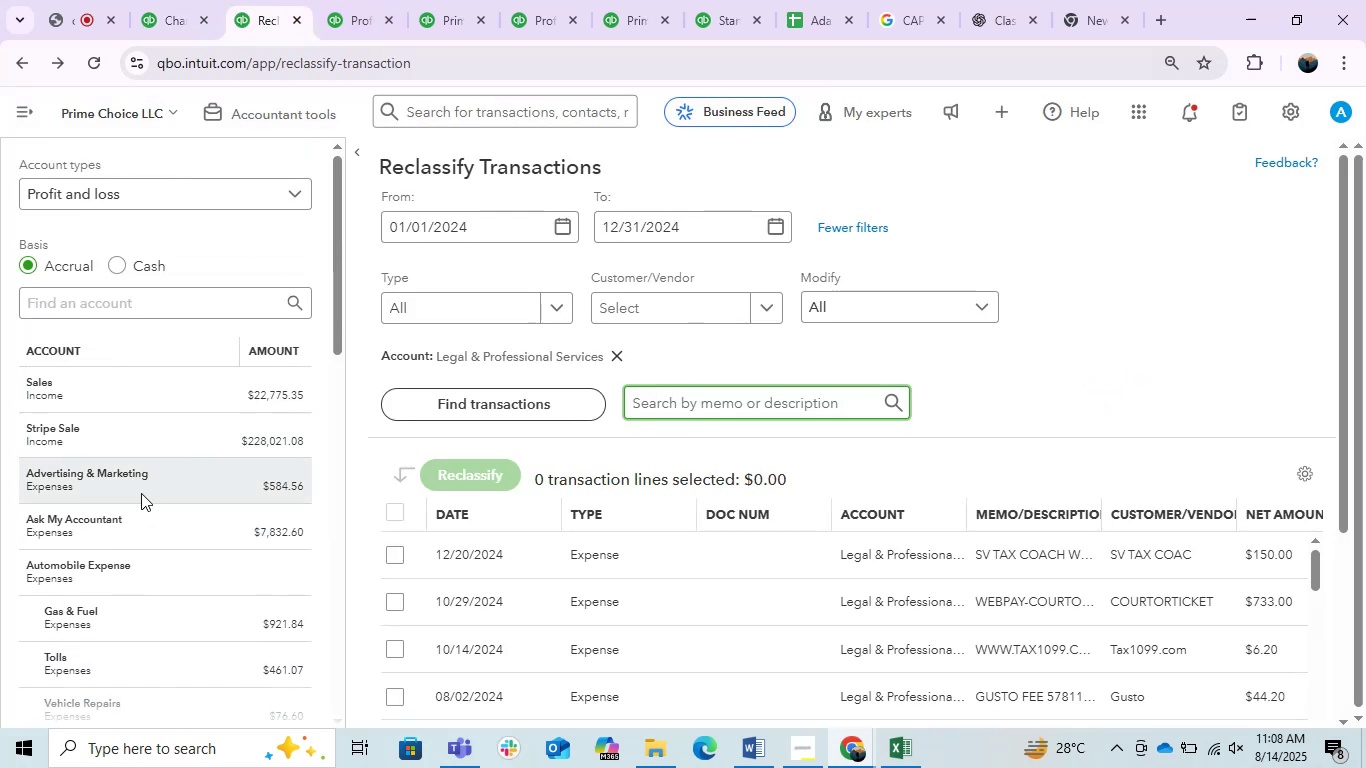 
left_click([135, 529])
 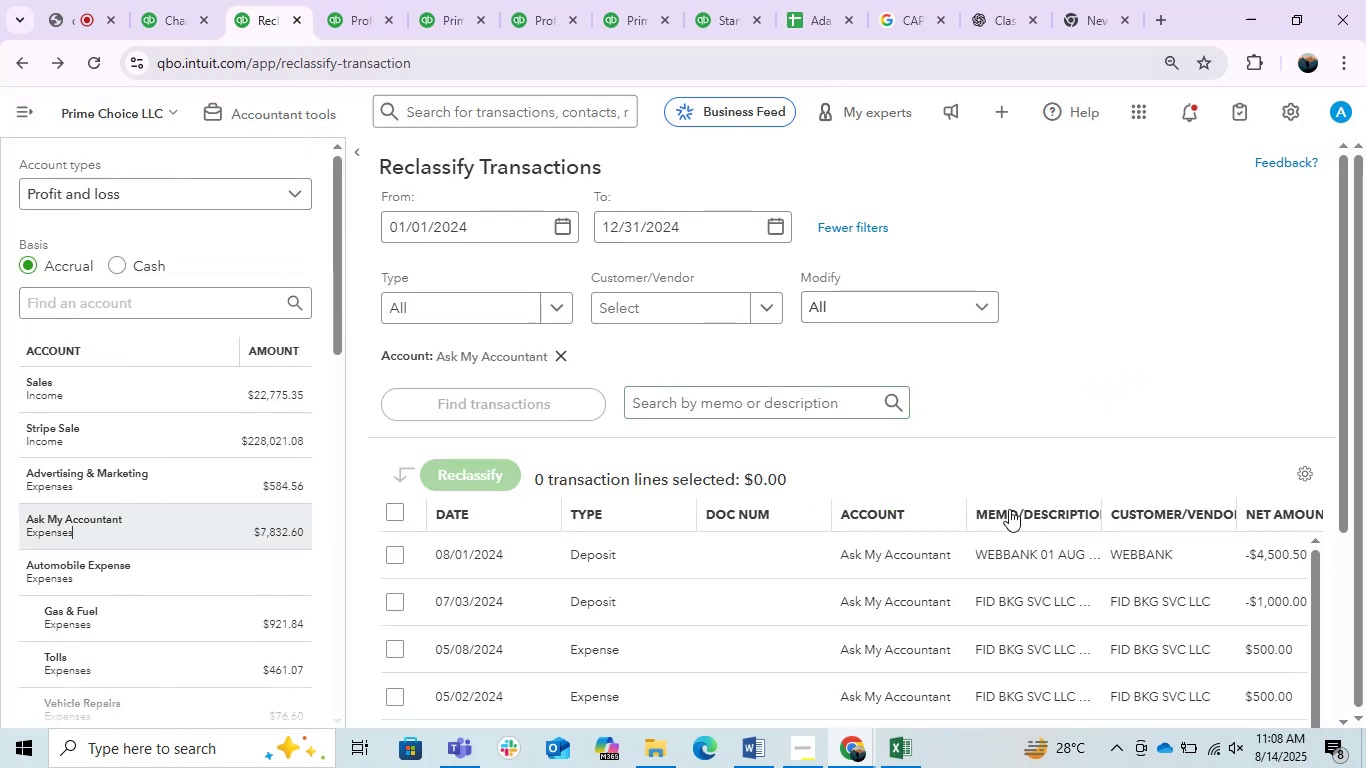 
scroll: coordinate [1009, 509], scroll_direction: down, amount: 1.0
 